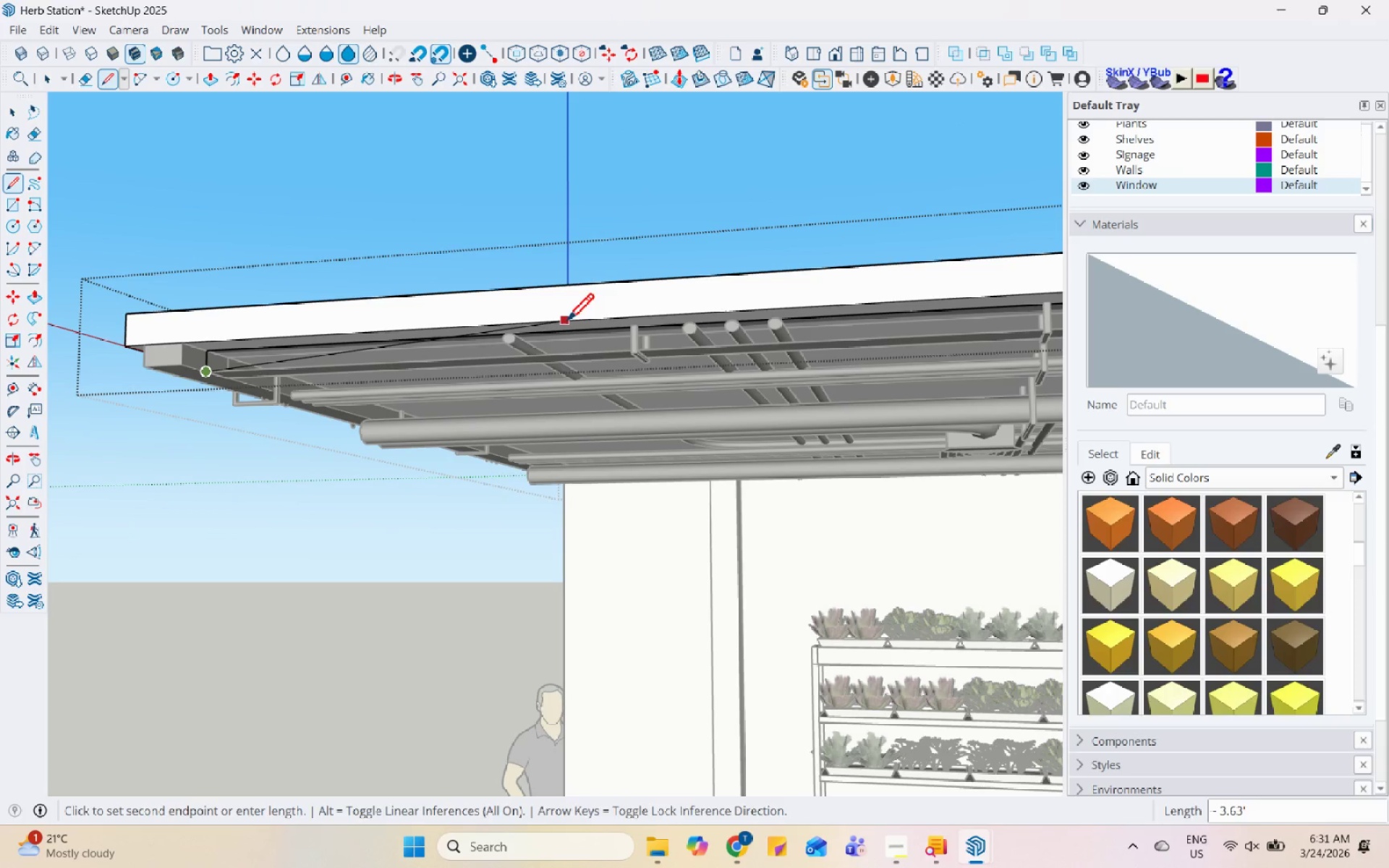 
key(Space)
 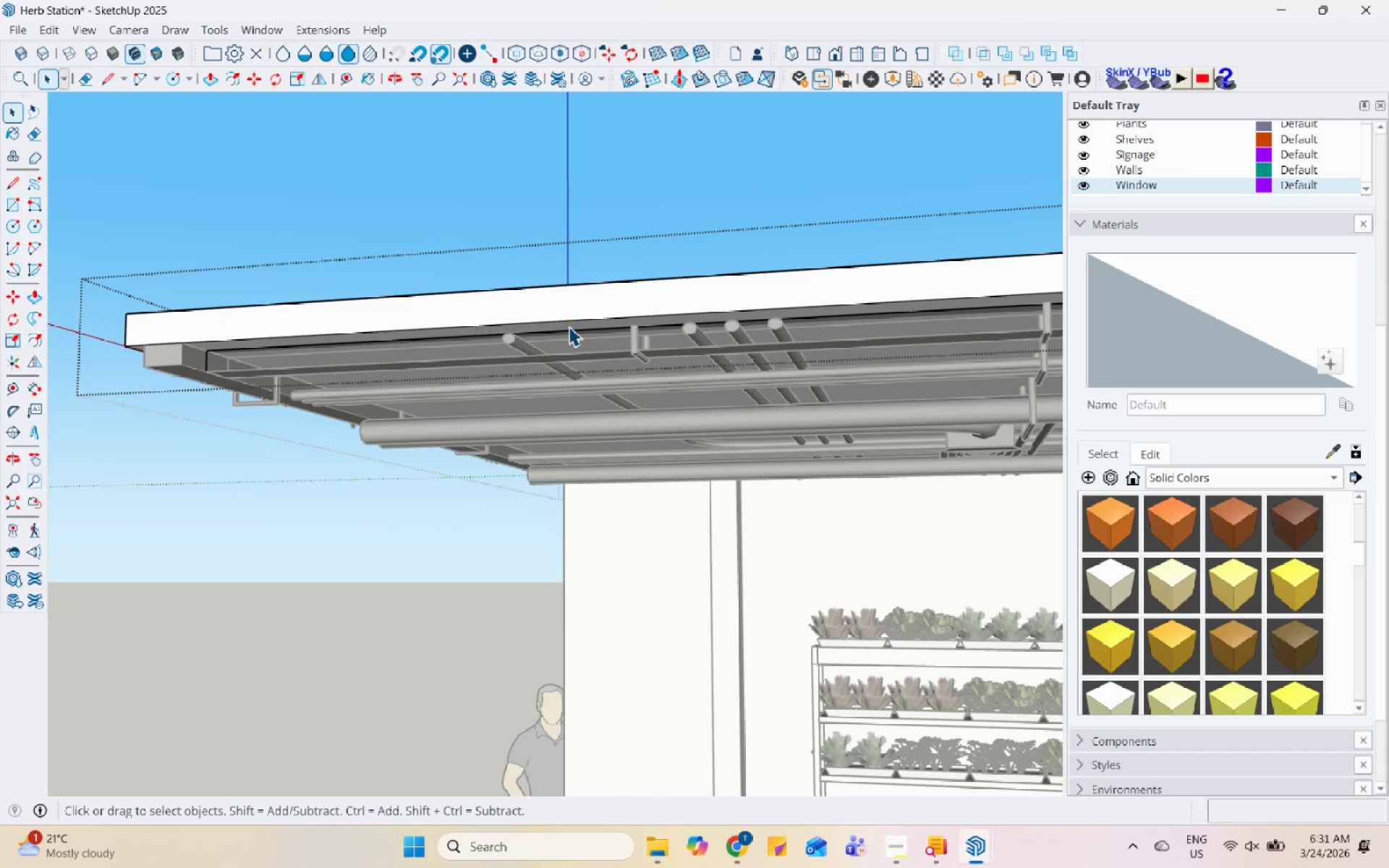 
scroll: coordinate [554, 381], scroll_direction: down, amount: 4.0
 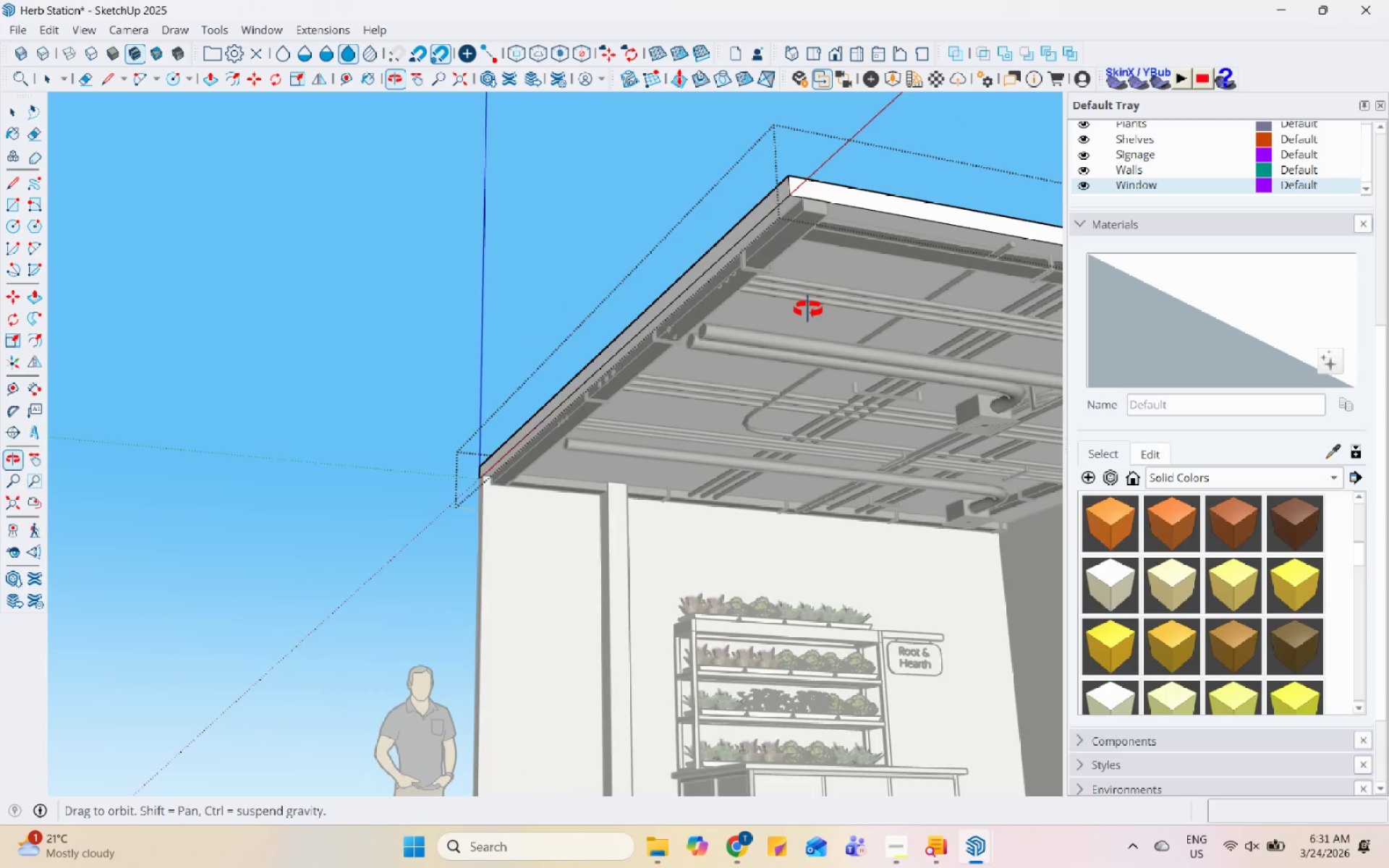 
left_click([975, 249])
 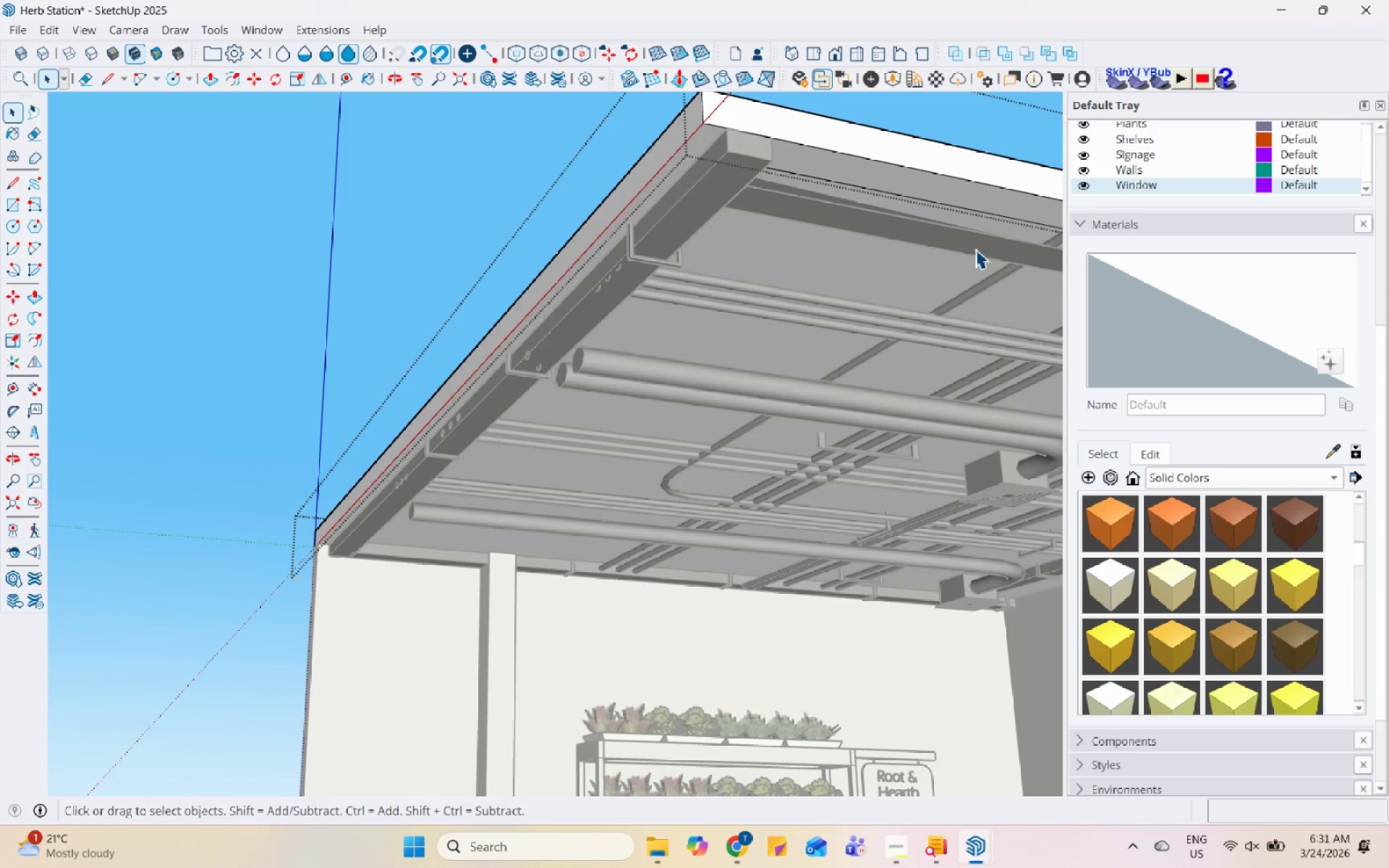 
scroll: coordinate [956, 278], scroll_direction: up, amount: 5.0
 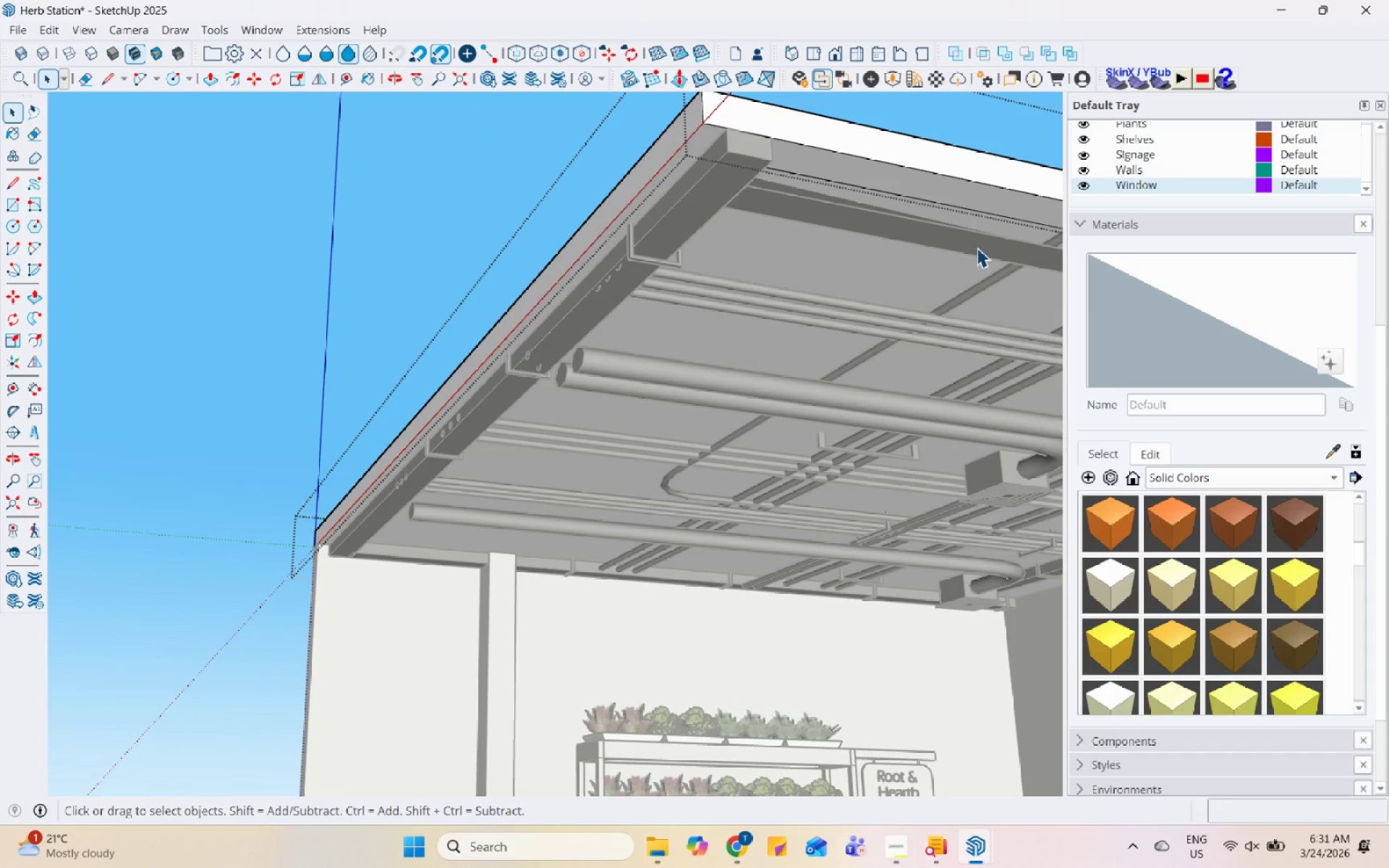 
double_click([975, 249])
 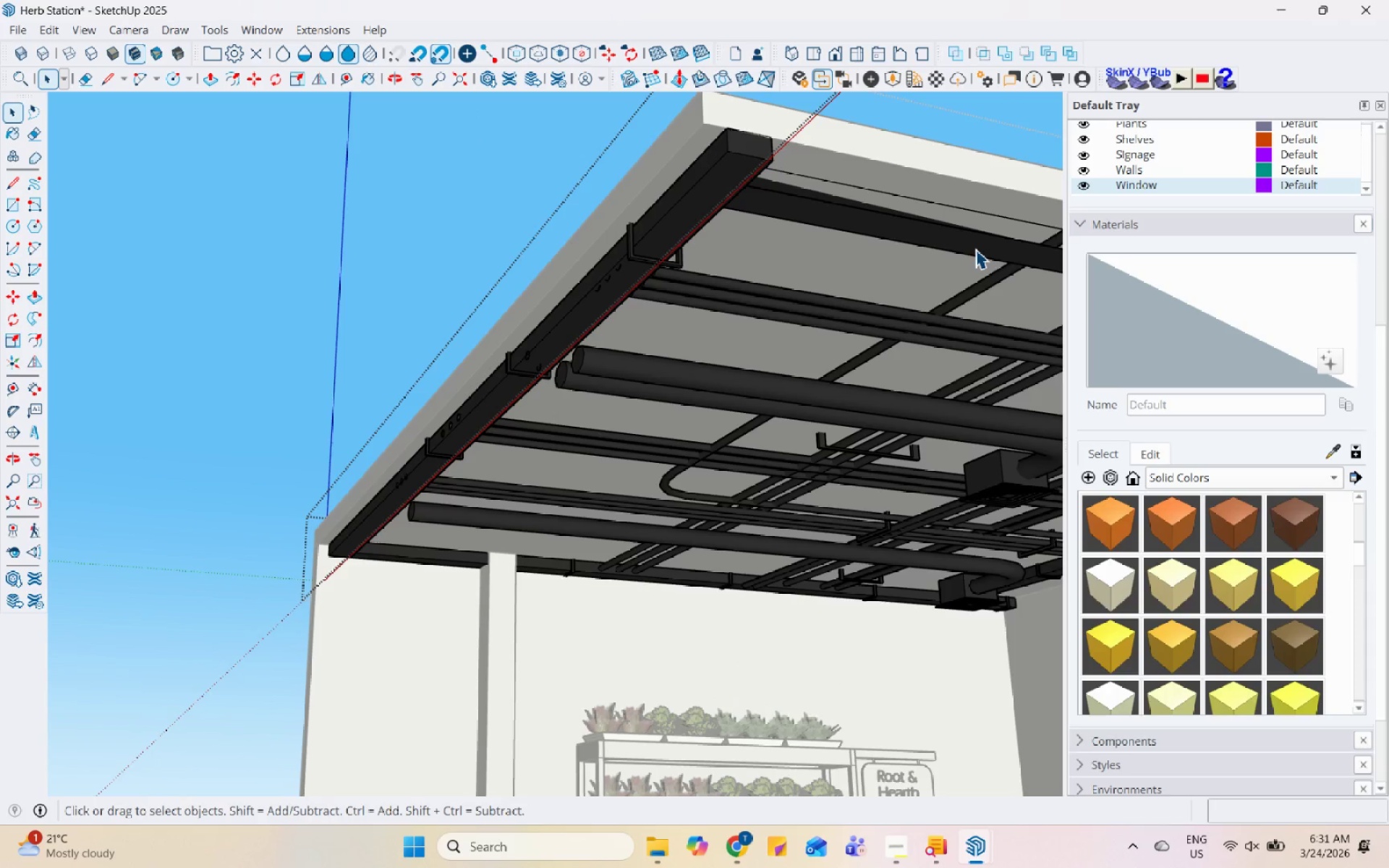 
triple_click([975, 249])
 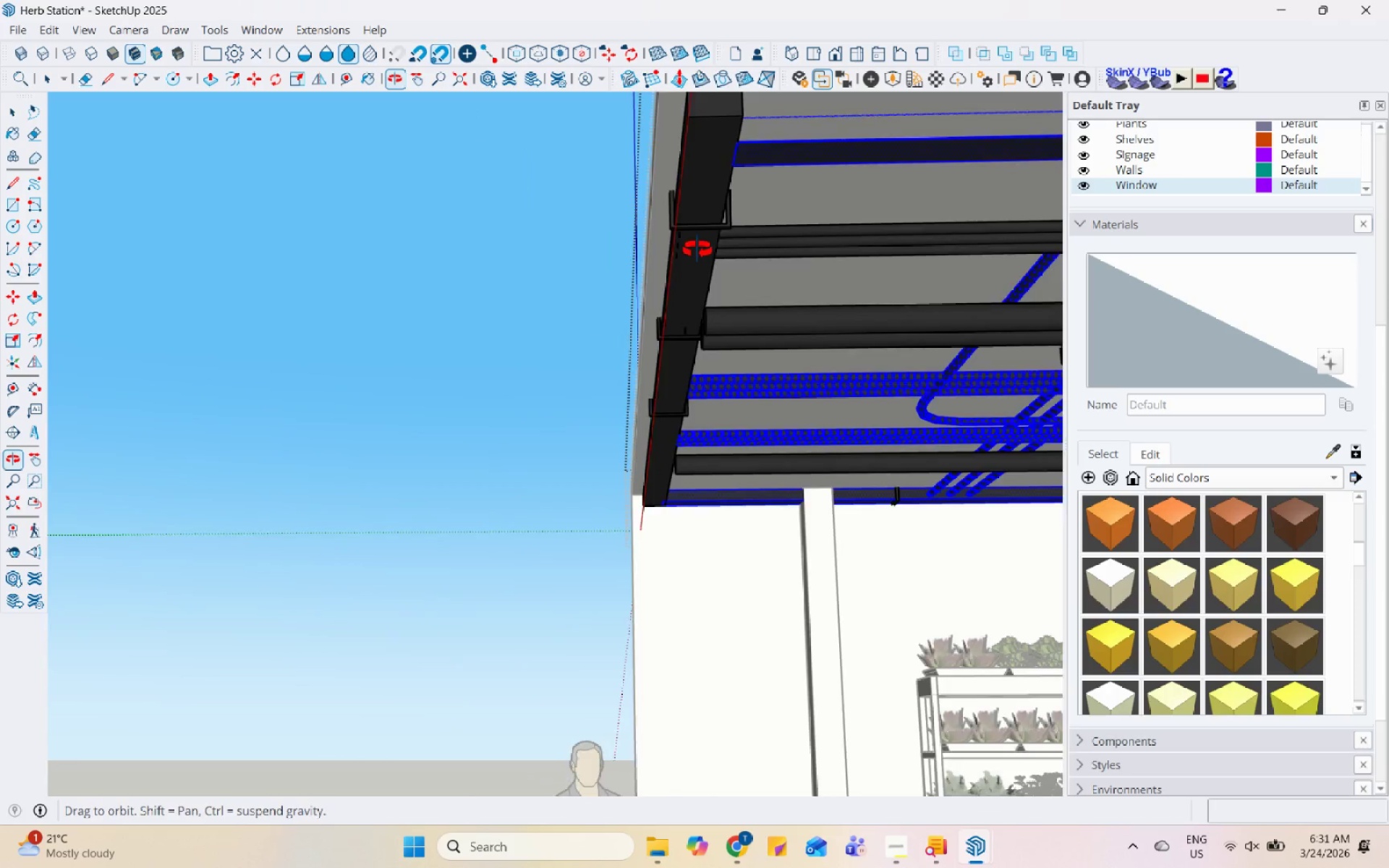 
scroll: coordinate [500, 460], scroll_direction: down, amount: 6.0
 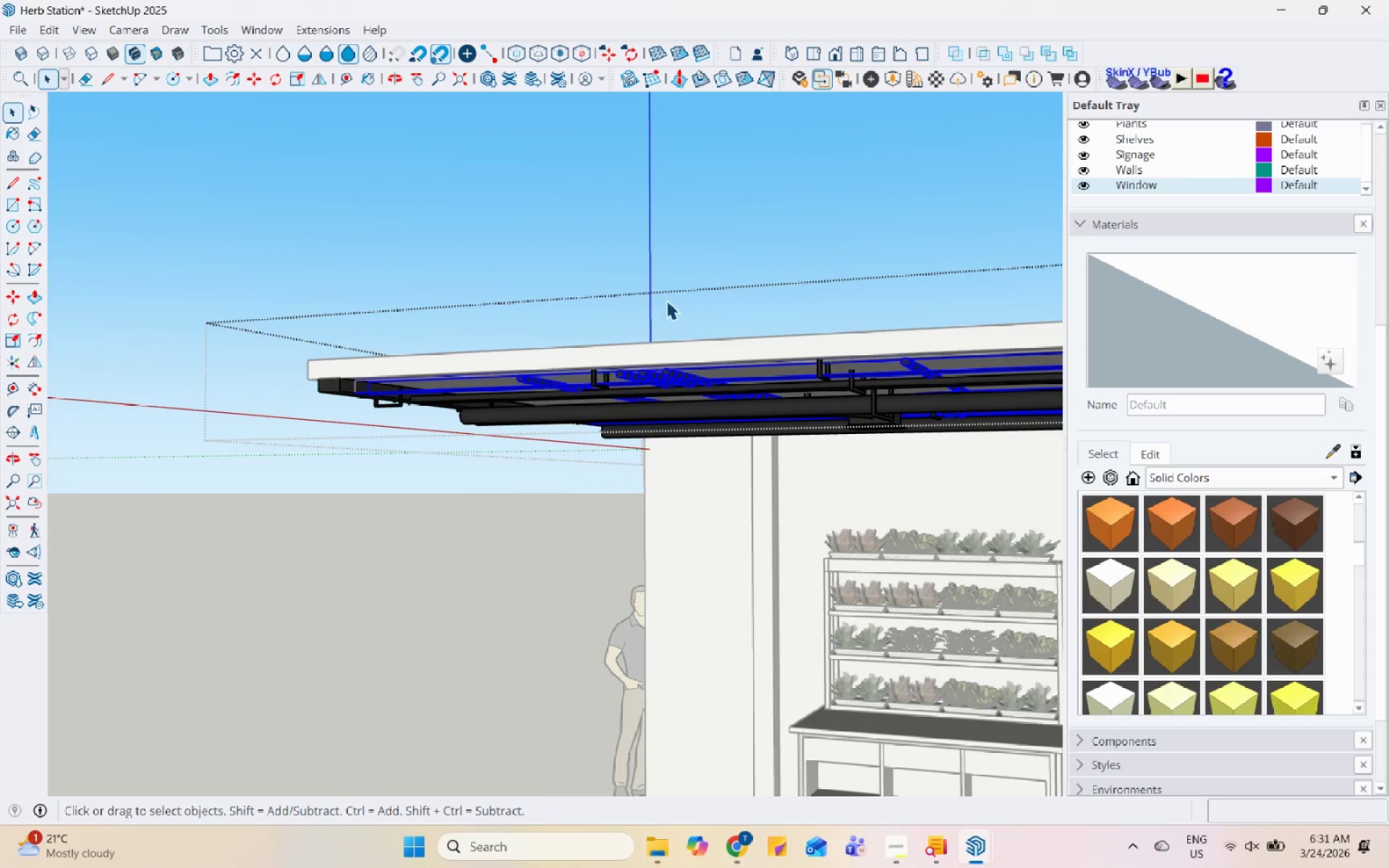 
left_click([459, 348])
 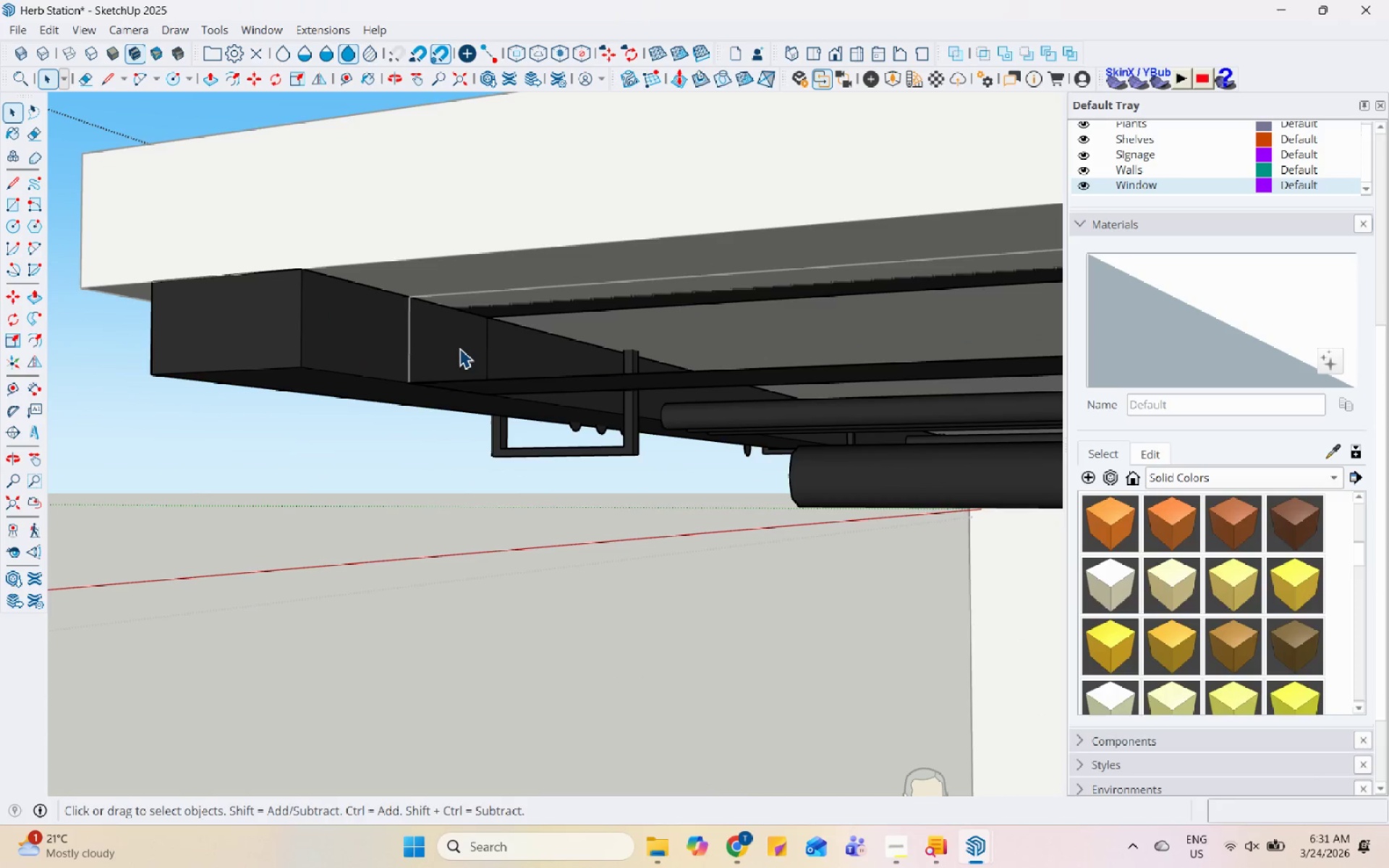 
scroll: coordinate [440, 354], scroll_direction: up, amount: 14.0
 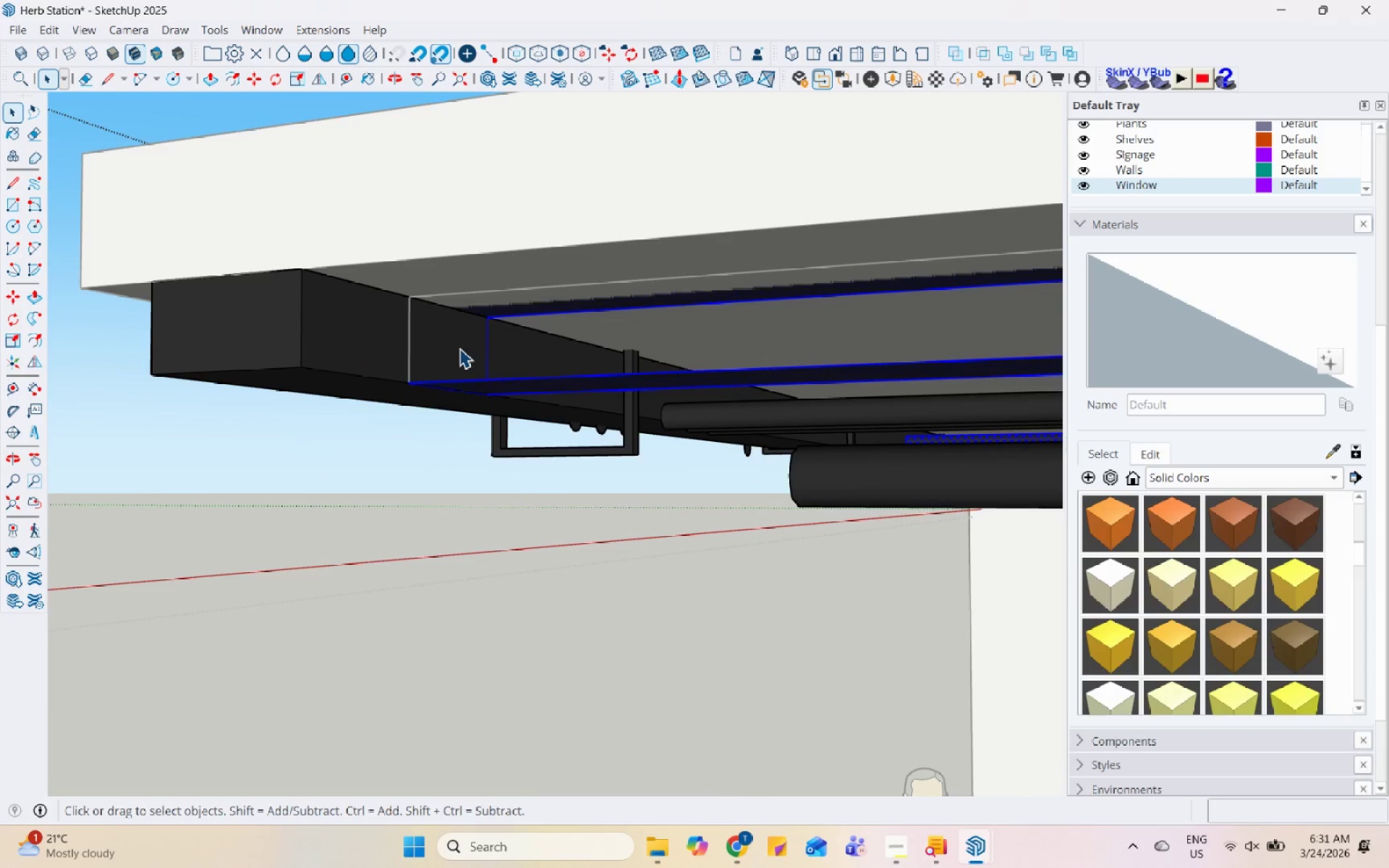 
double_click([459, 348])
 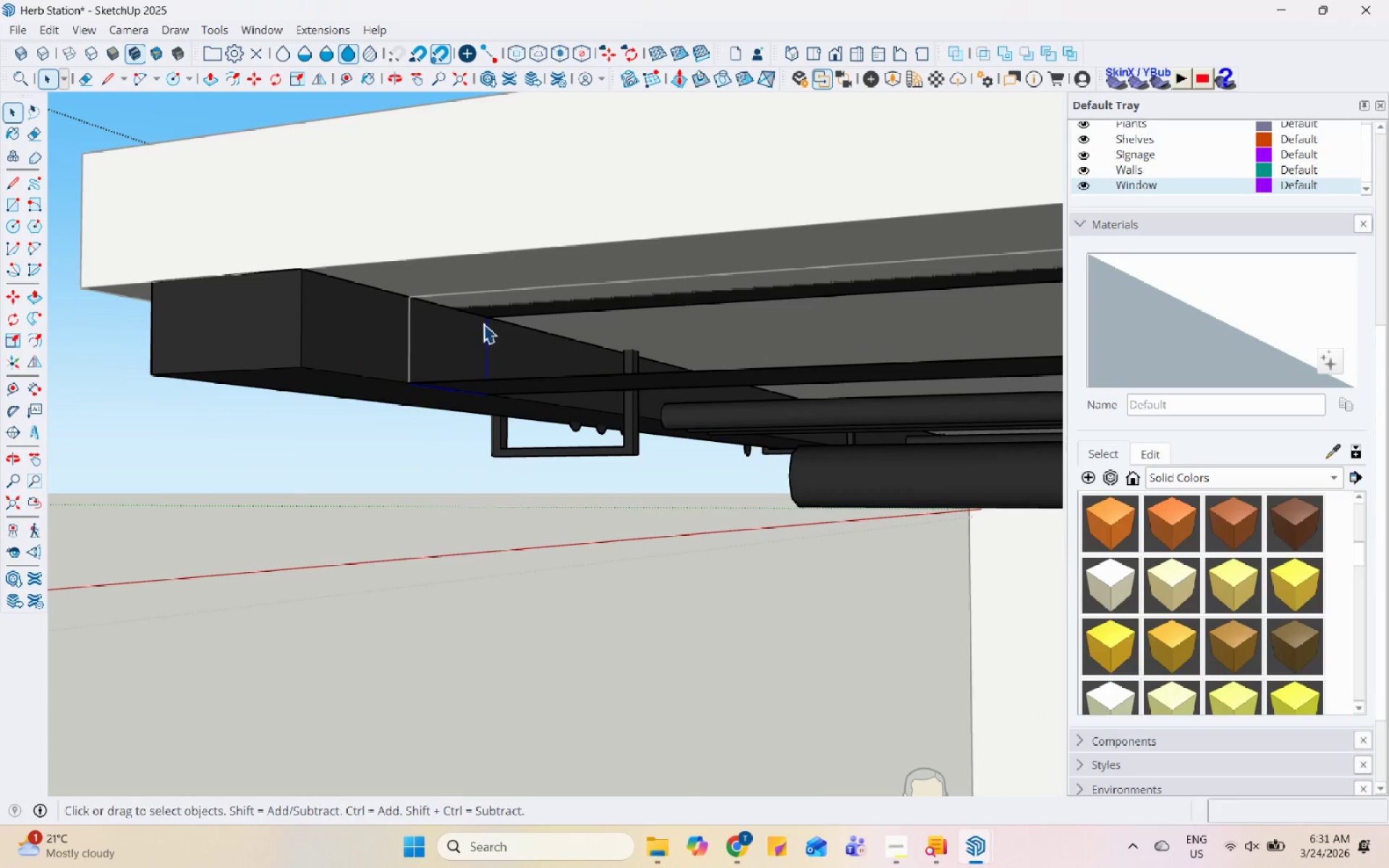 
triple_click([486, 318])
 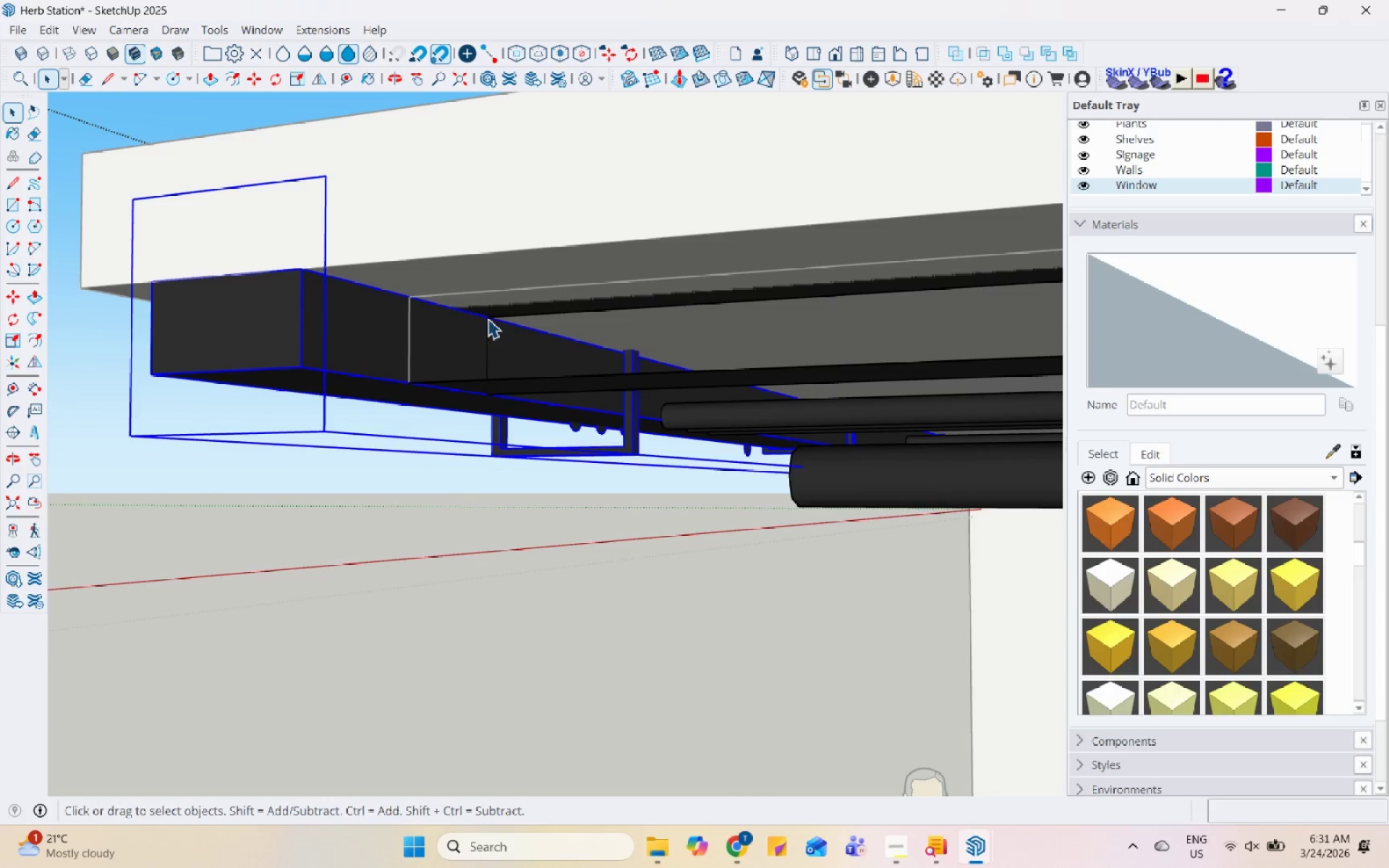 
double_click([509, 305])
 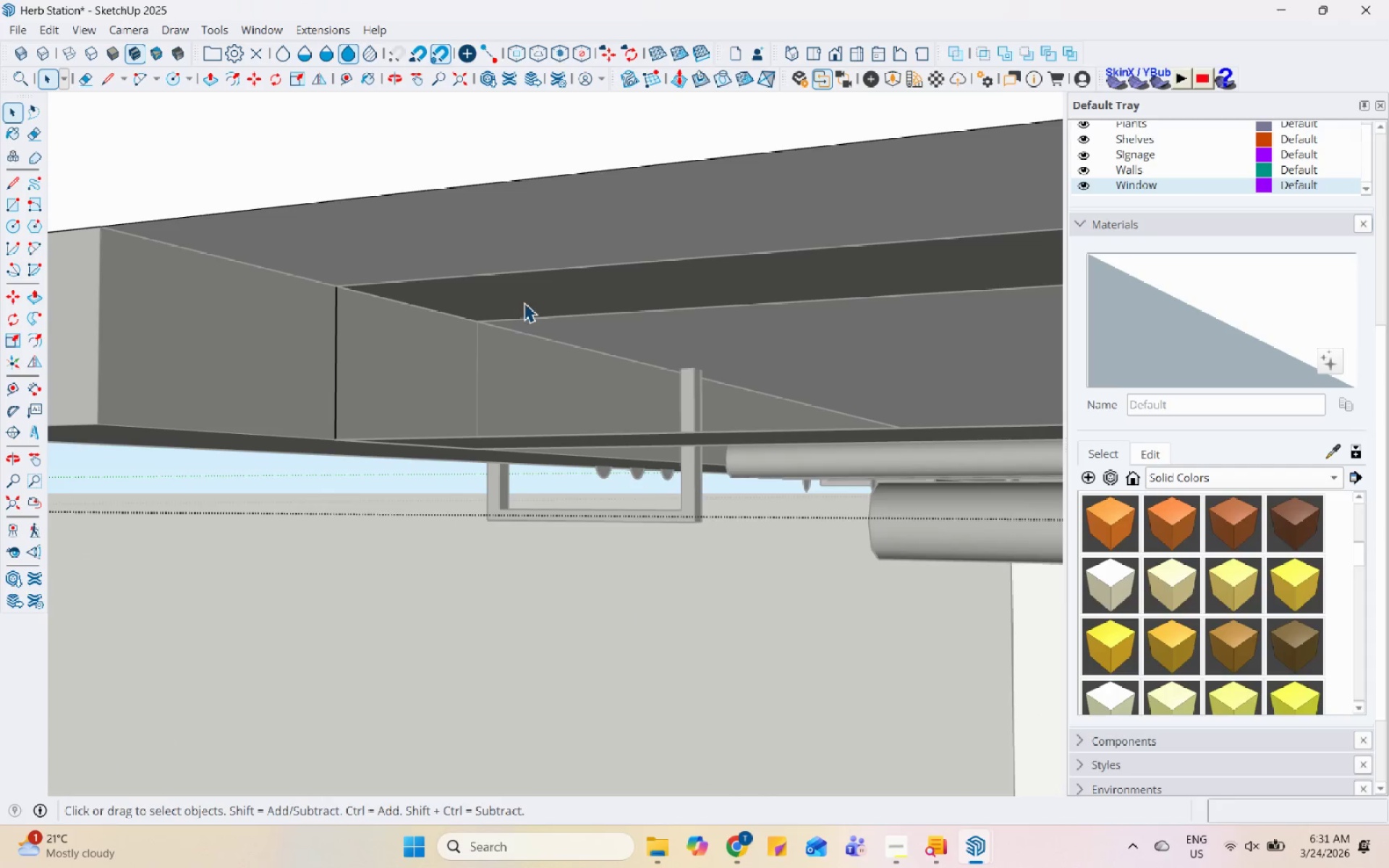 
scroll: coordinate [503, 309], scroll_direction: up, amount: 5.0
 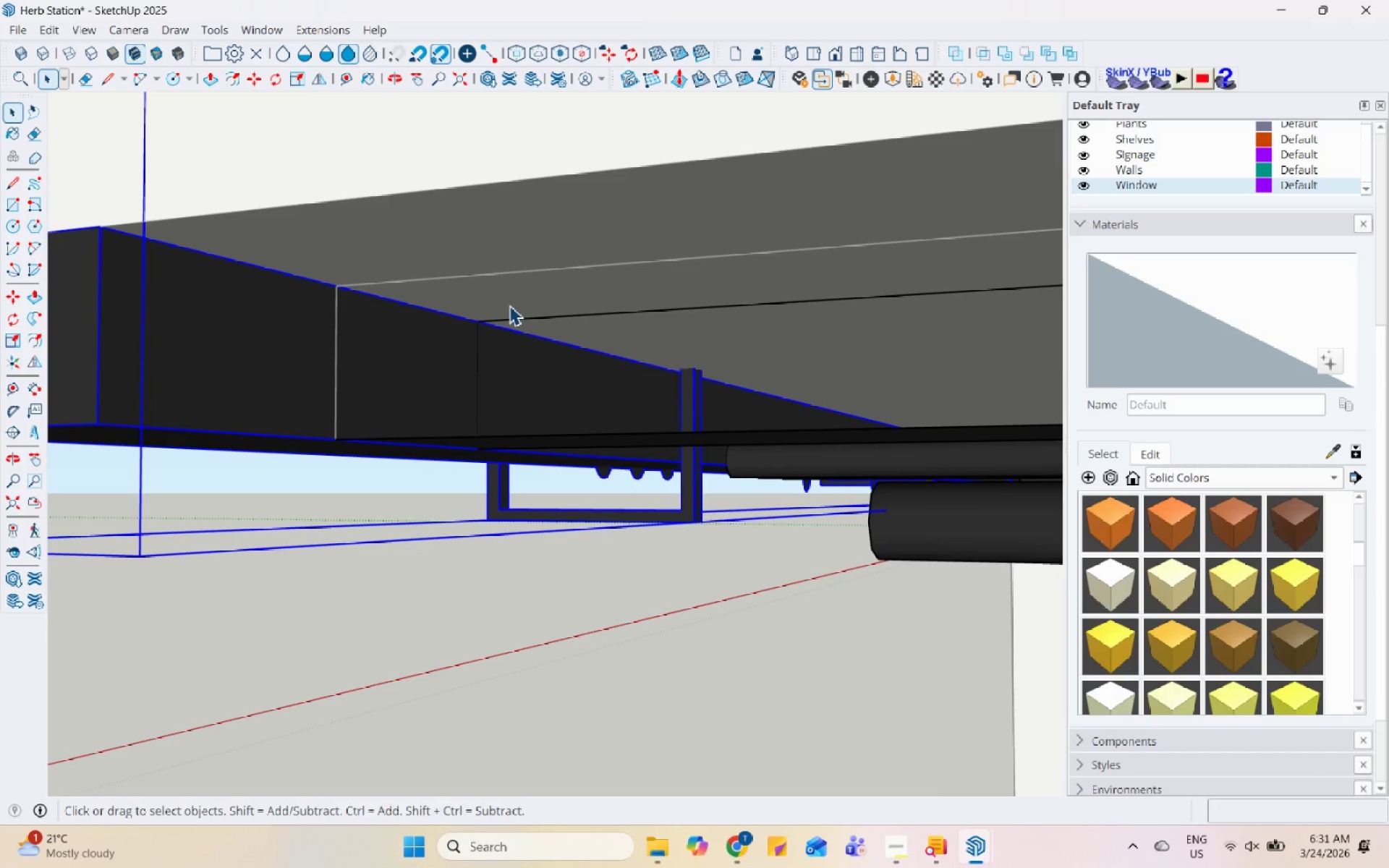 
triple_click([524, 302])
 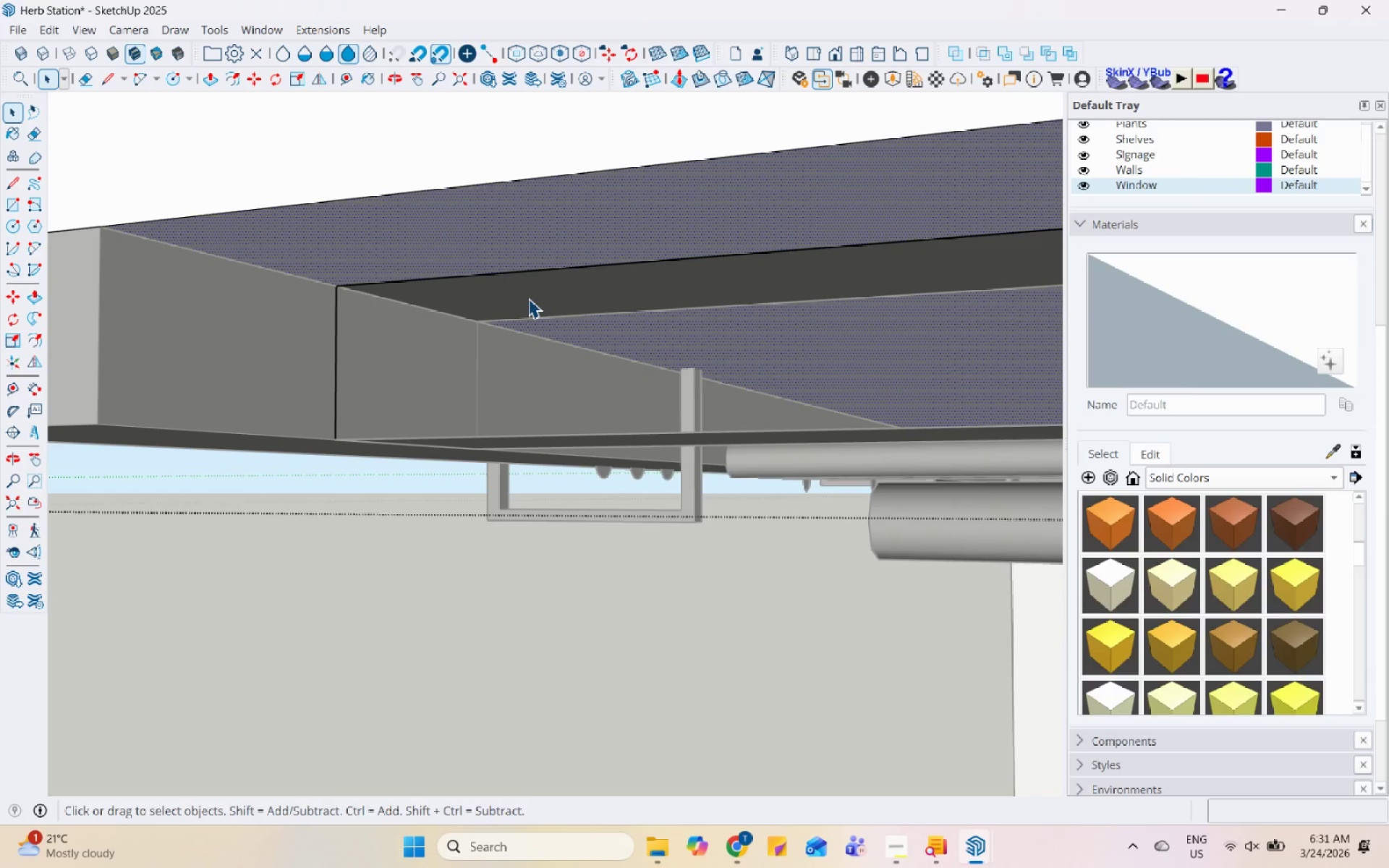 
double_click([528, 298])
 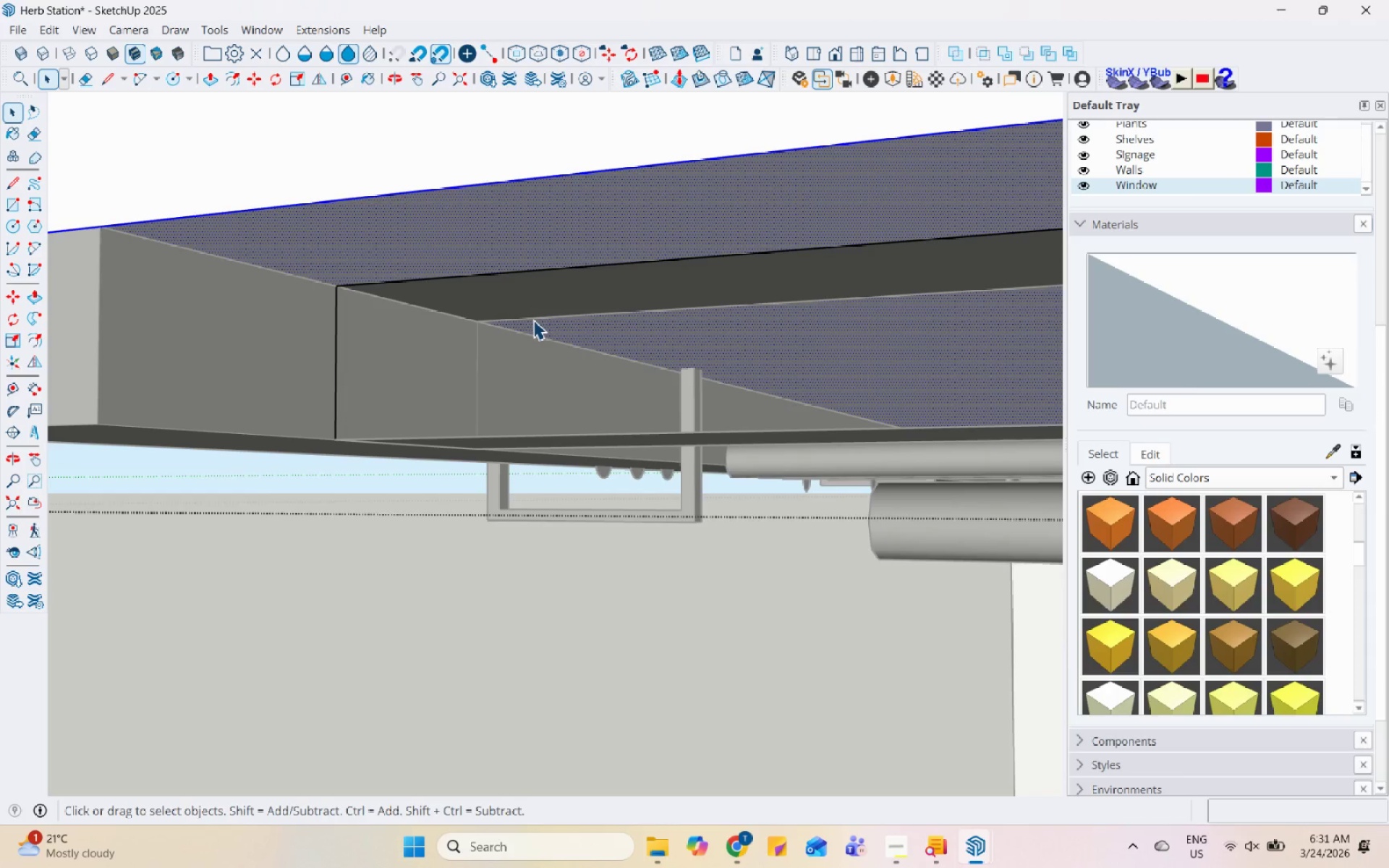 
triple_click([533, 320])
 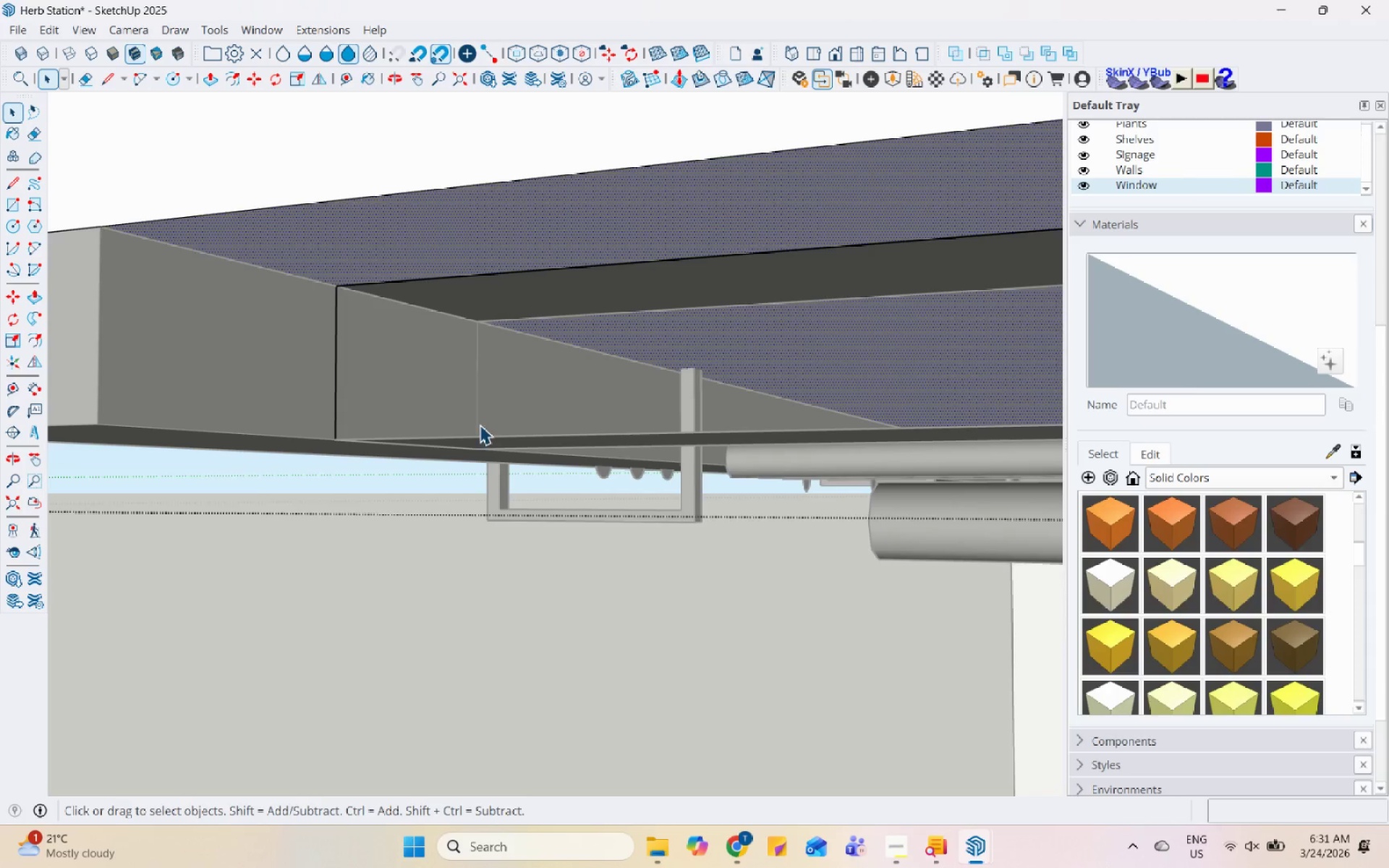 
double_click([468, 433])
 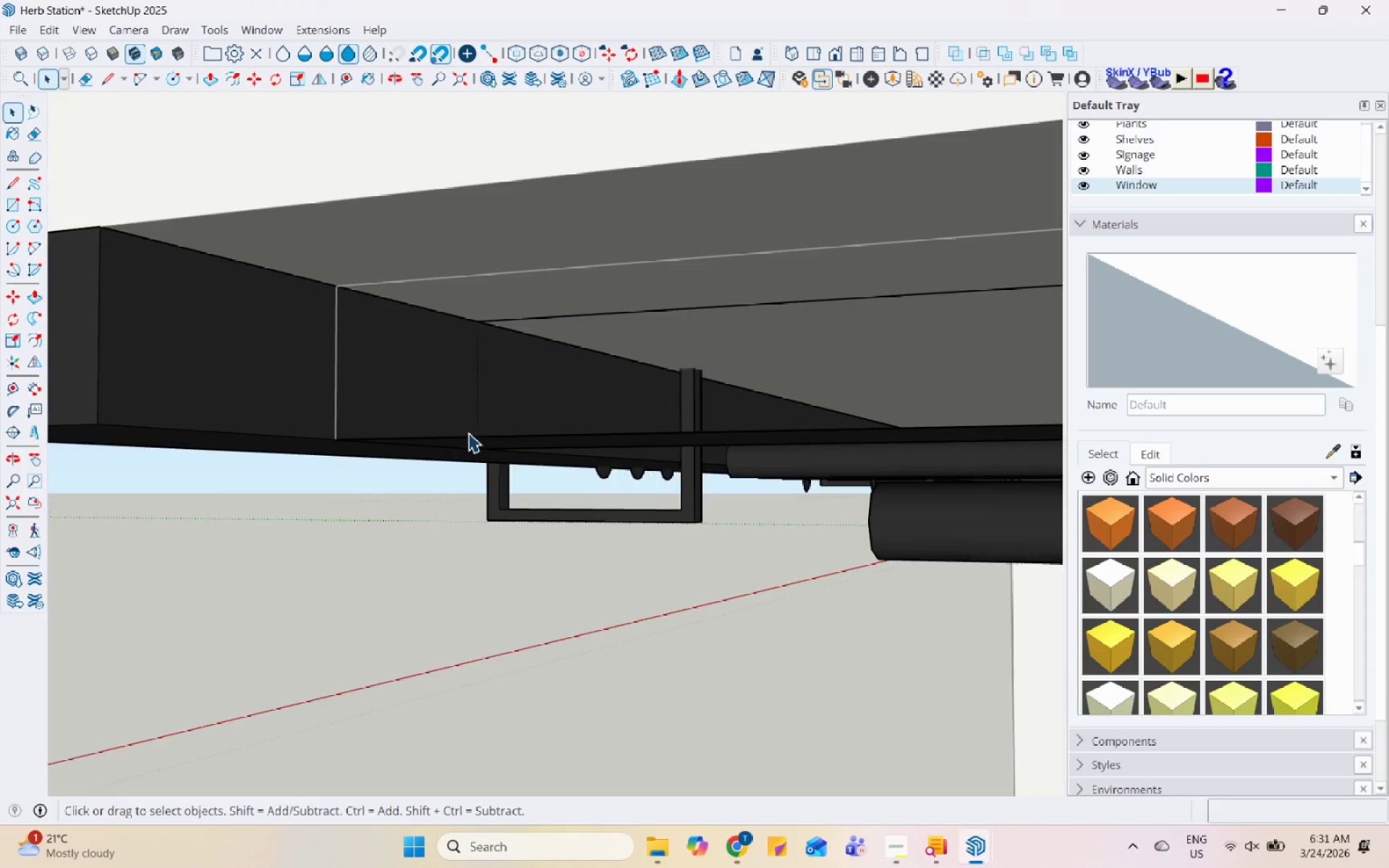 
triple_click([468, 433])
 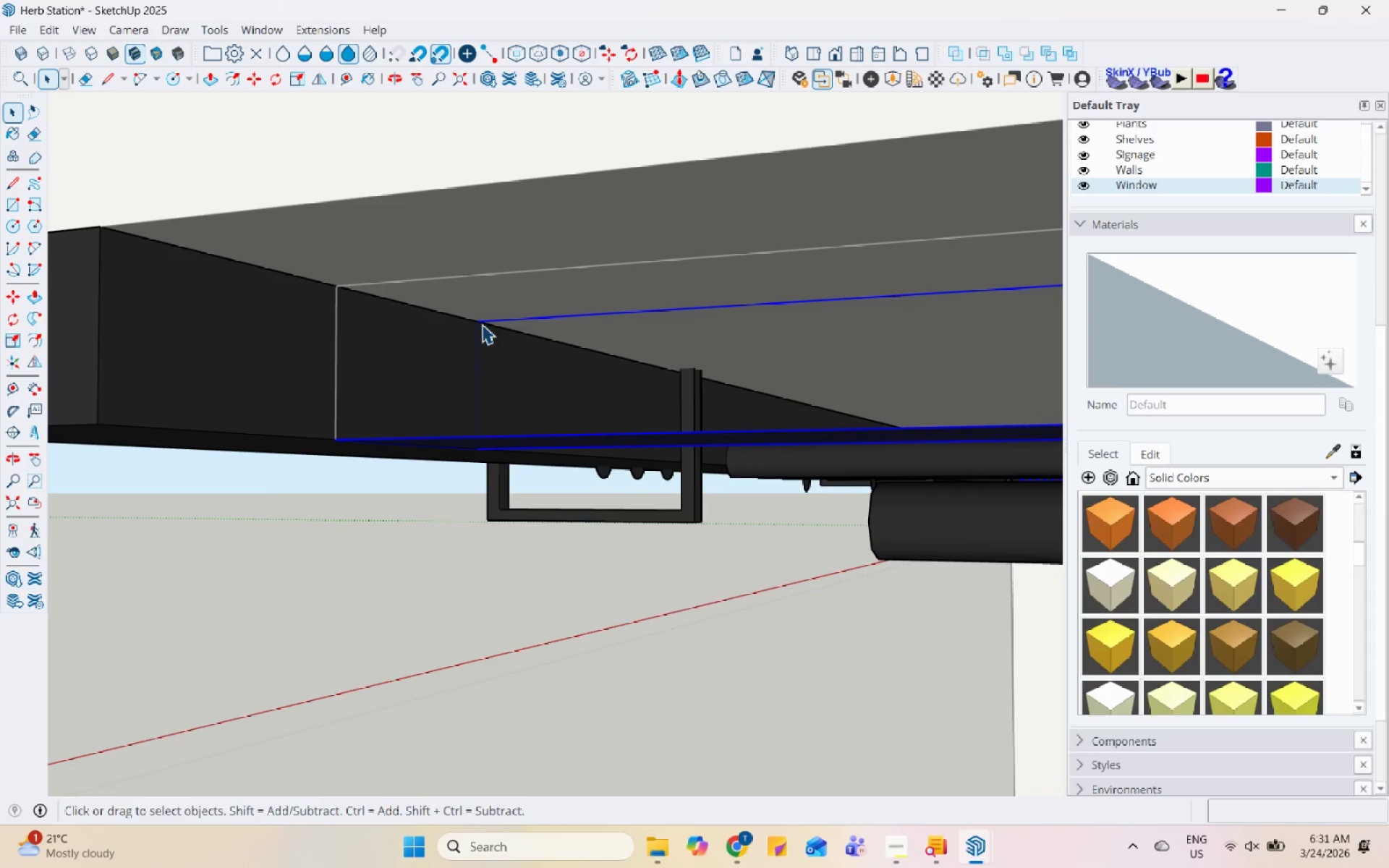 
left_click([491, 319])
 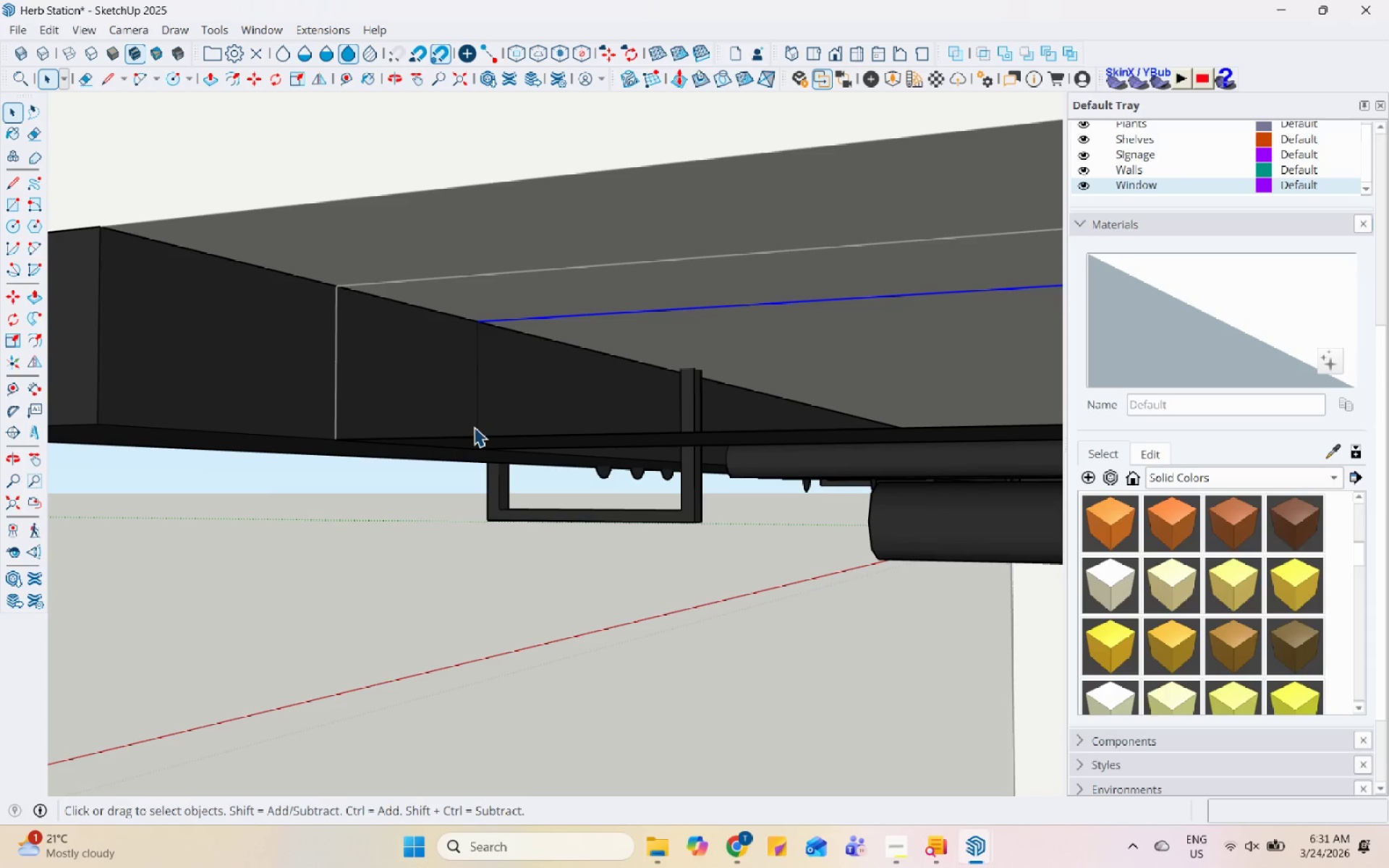 
double_click([471, 436])
 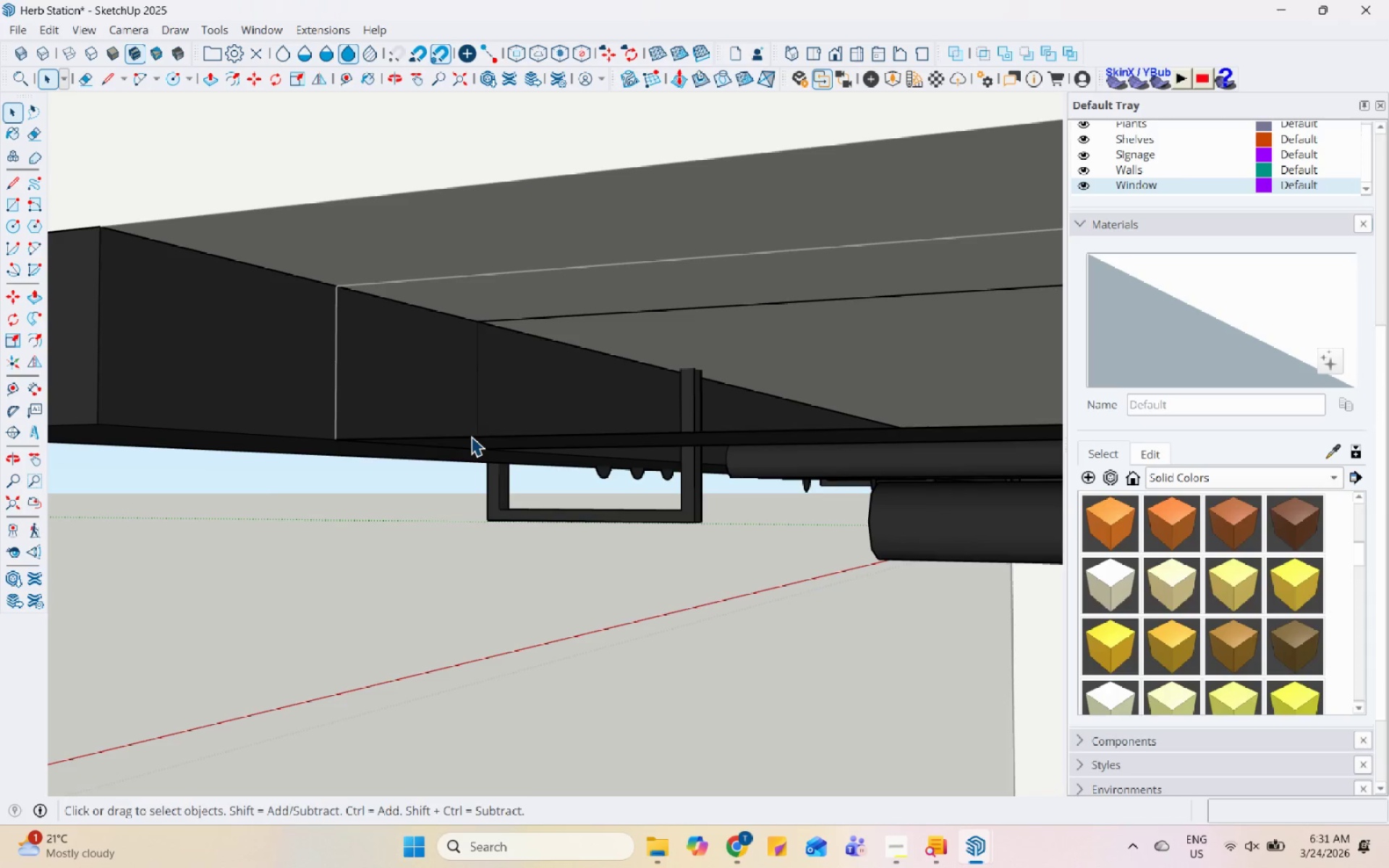 
triple_click([471, 436])
 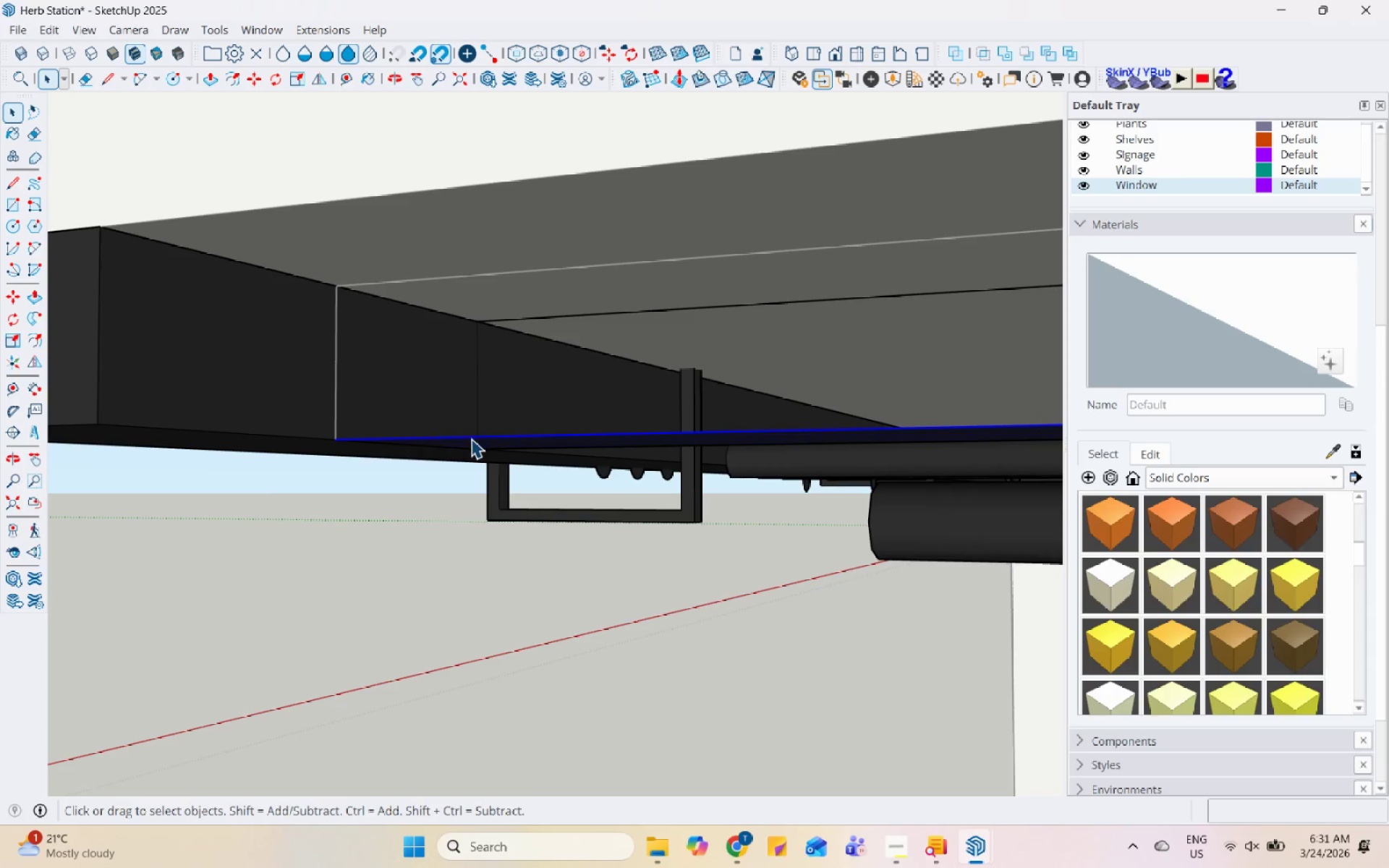 
triple_click([471, 438])
 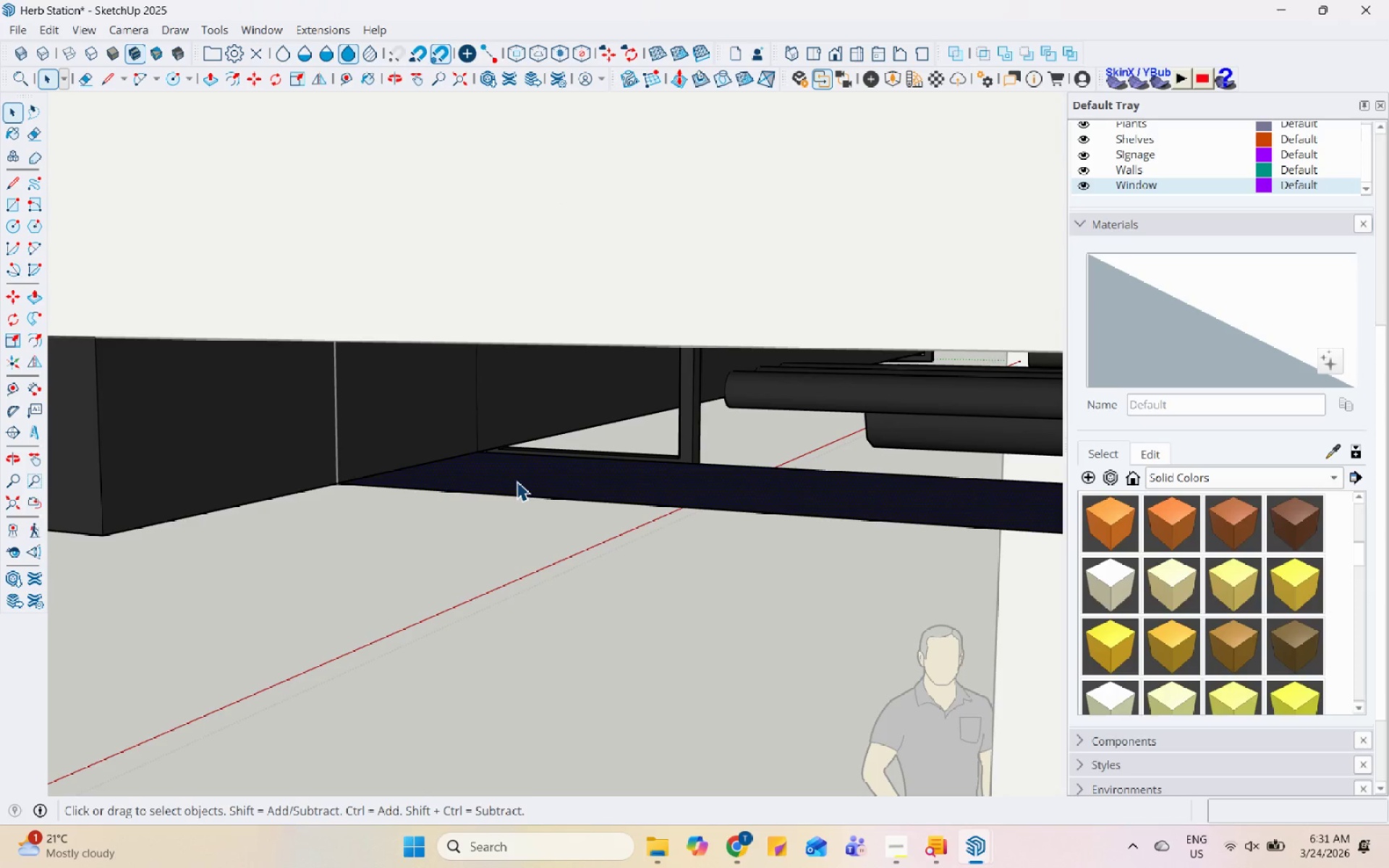 
key(P)
 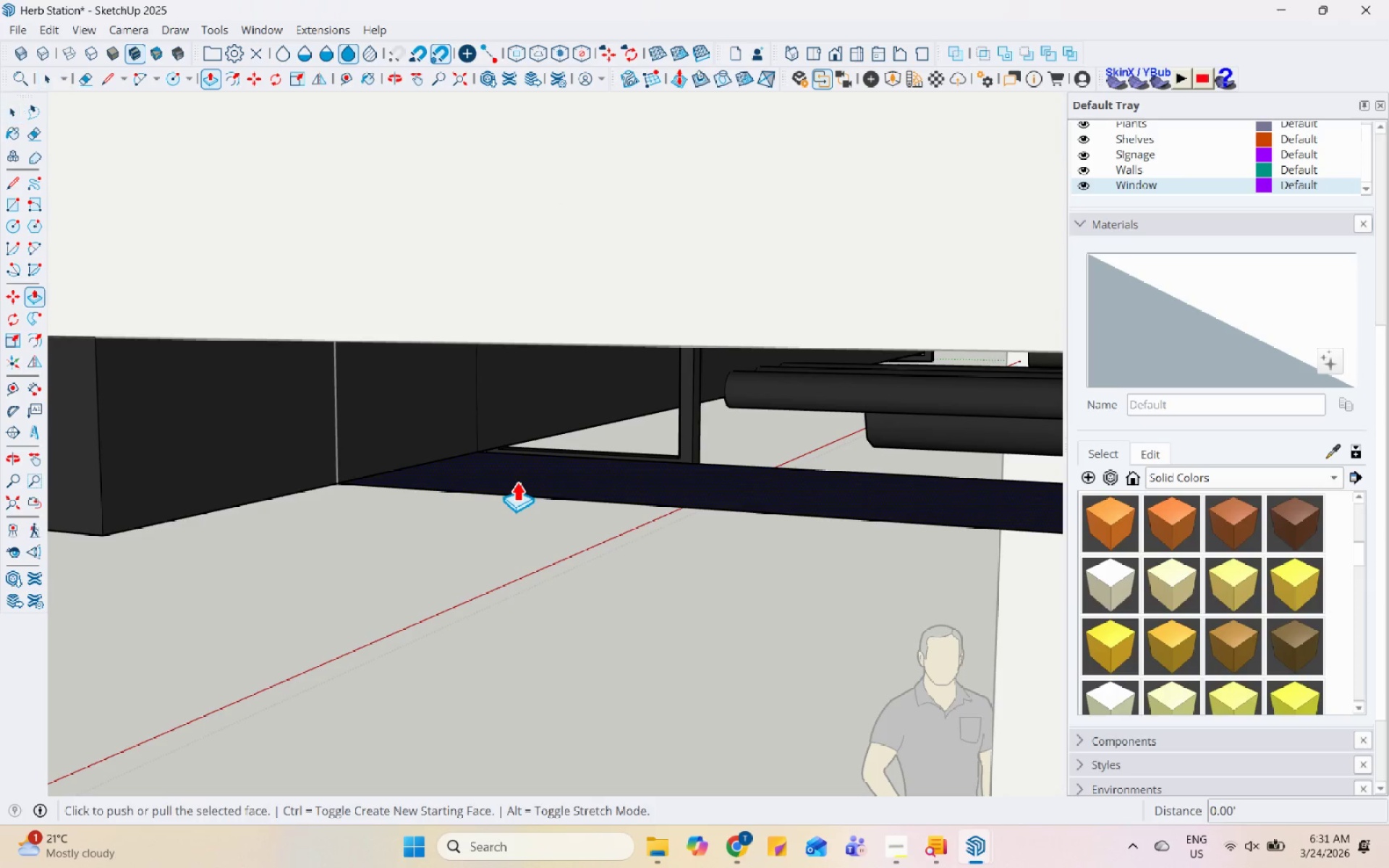 
left_click([517, 481])
 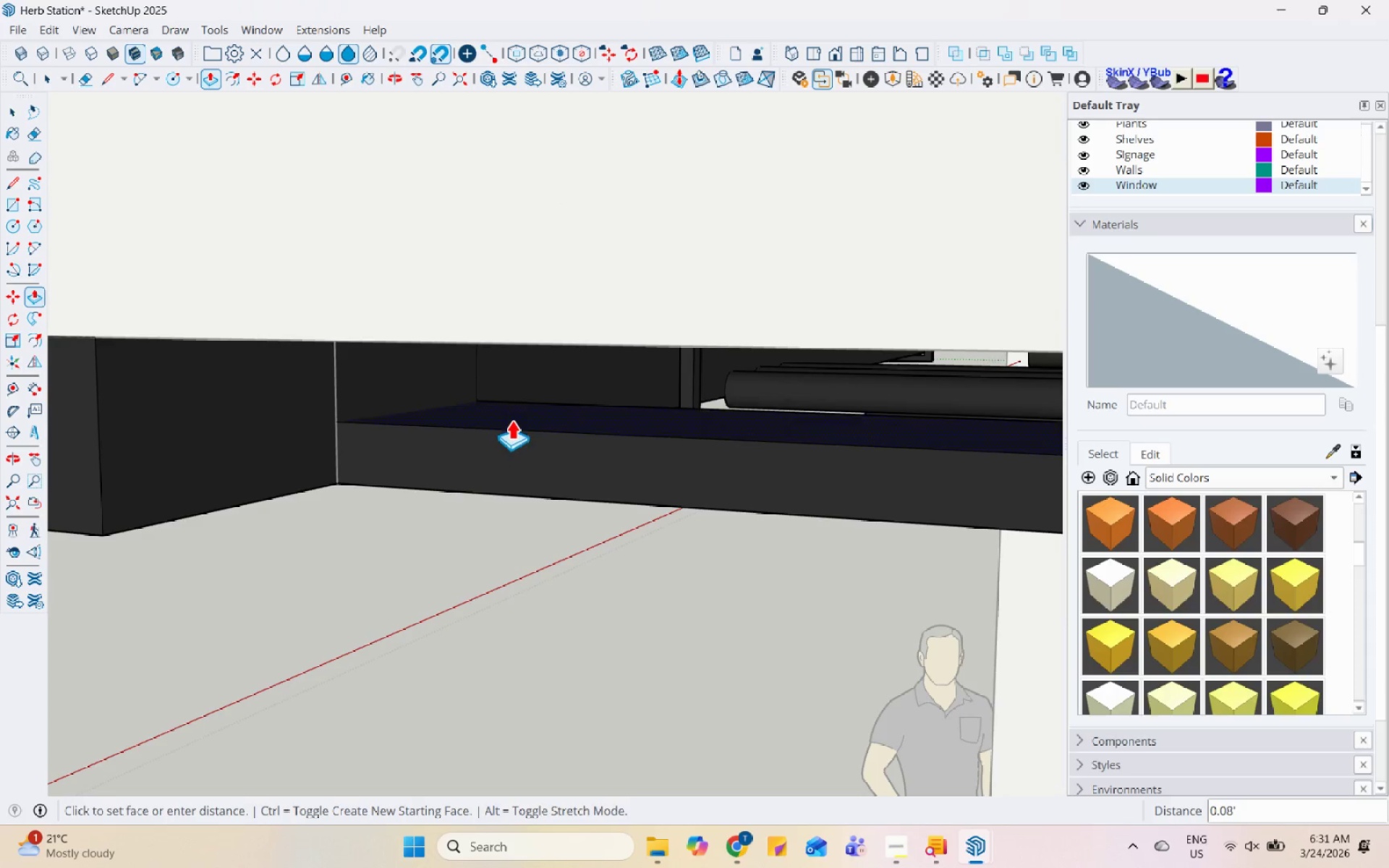 
scroll: coordinate [509, 411], scroll_direction: down, amount: 5.0
 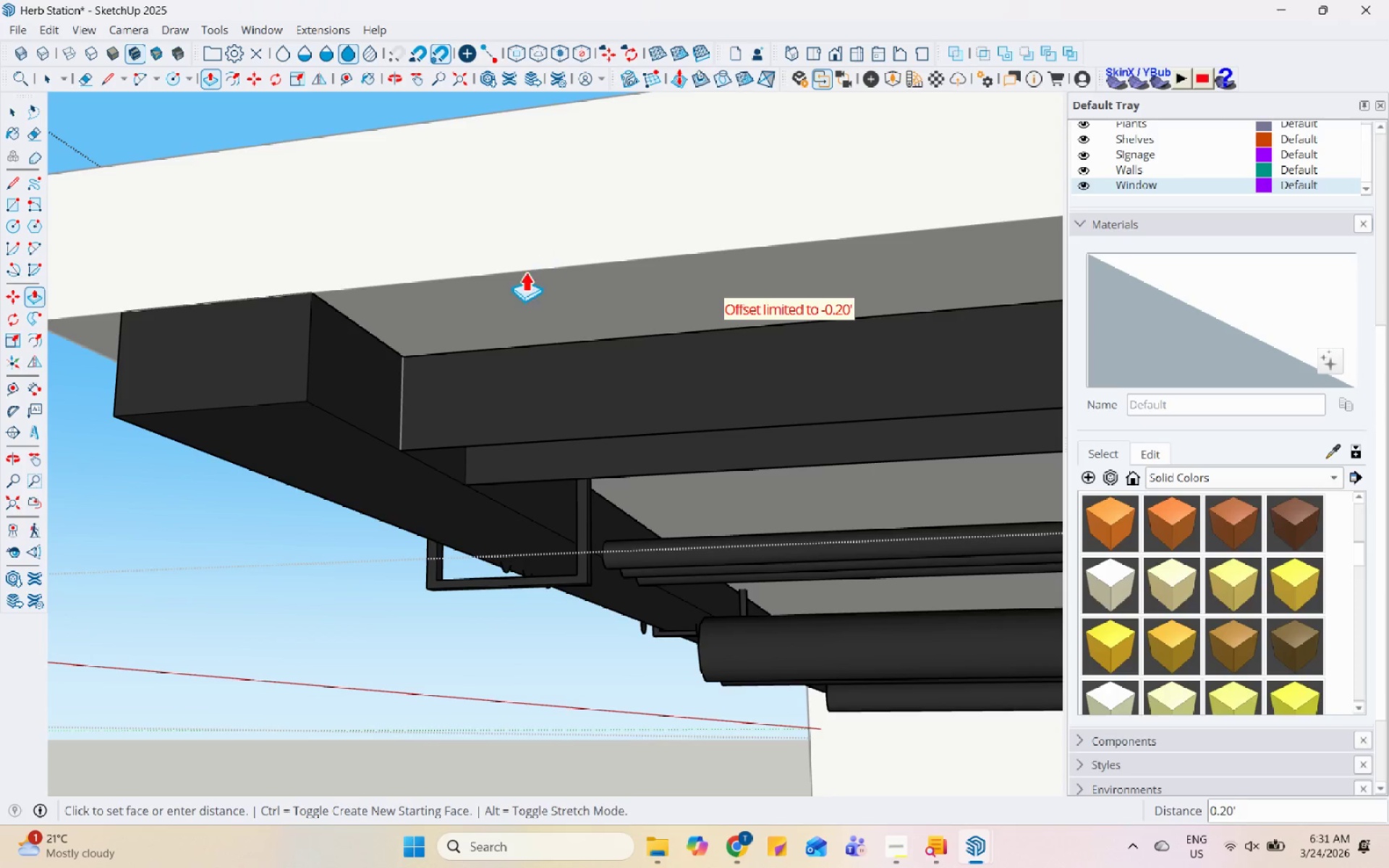 
left_click([522, 276])
 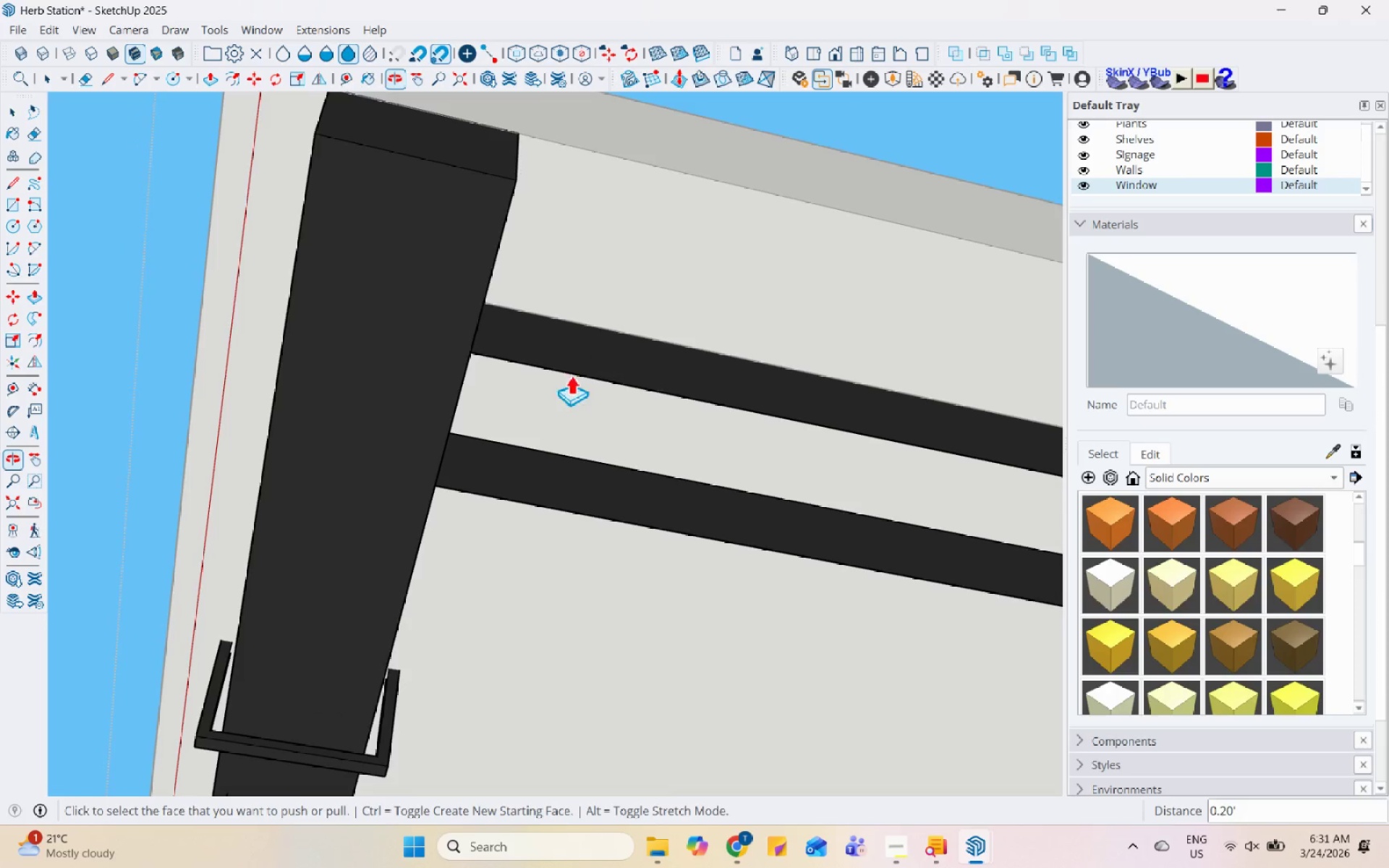 
key(Control+ControlLeft)
 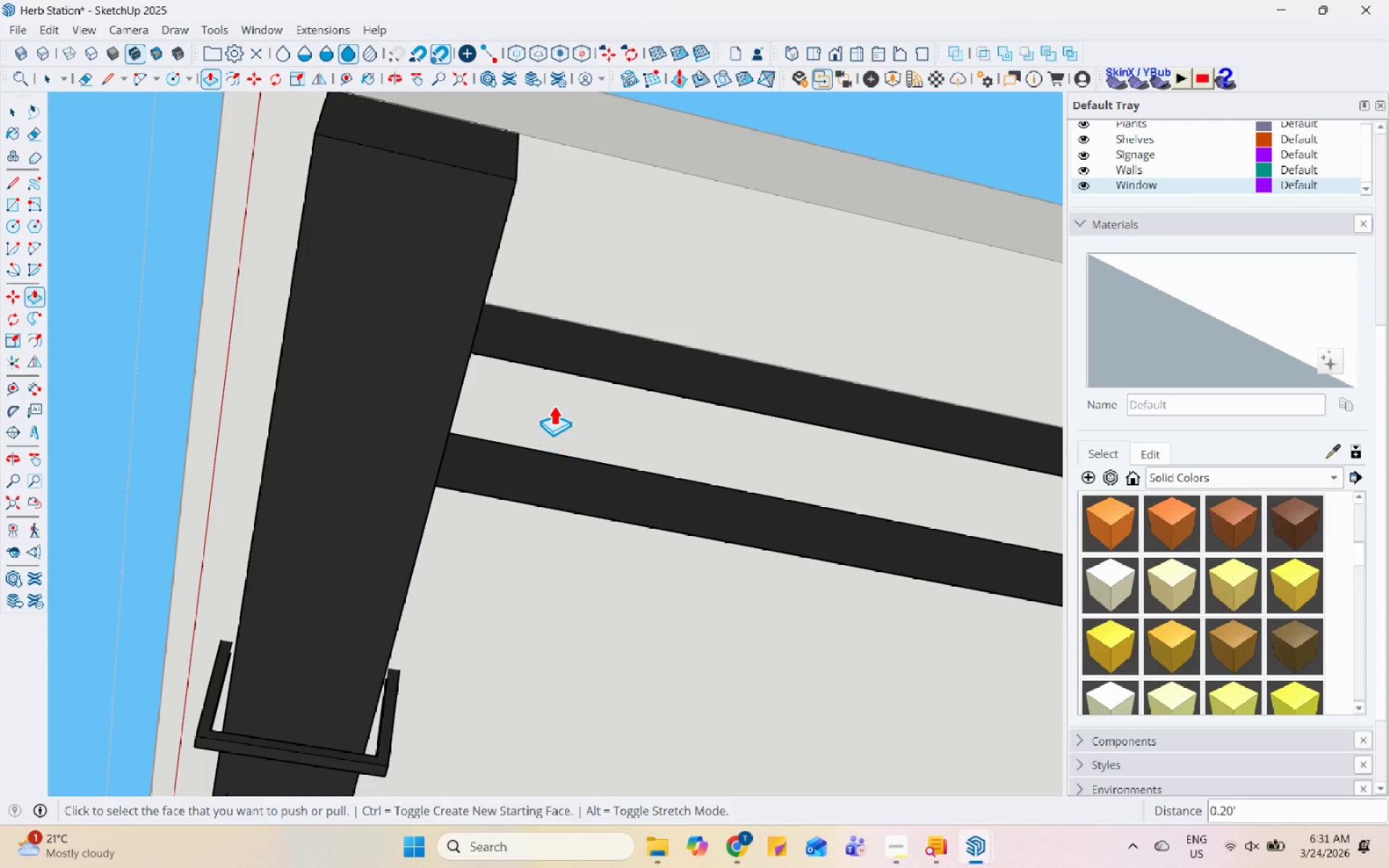 
left_click([553, 405])
 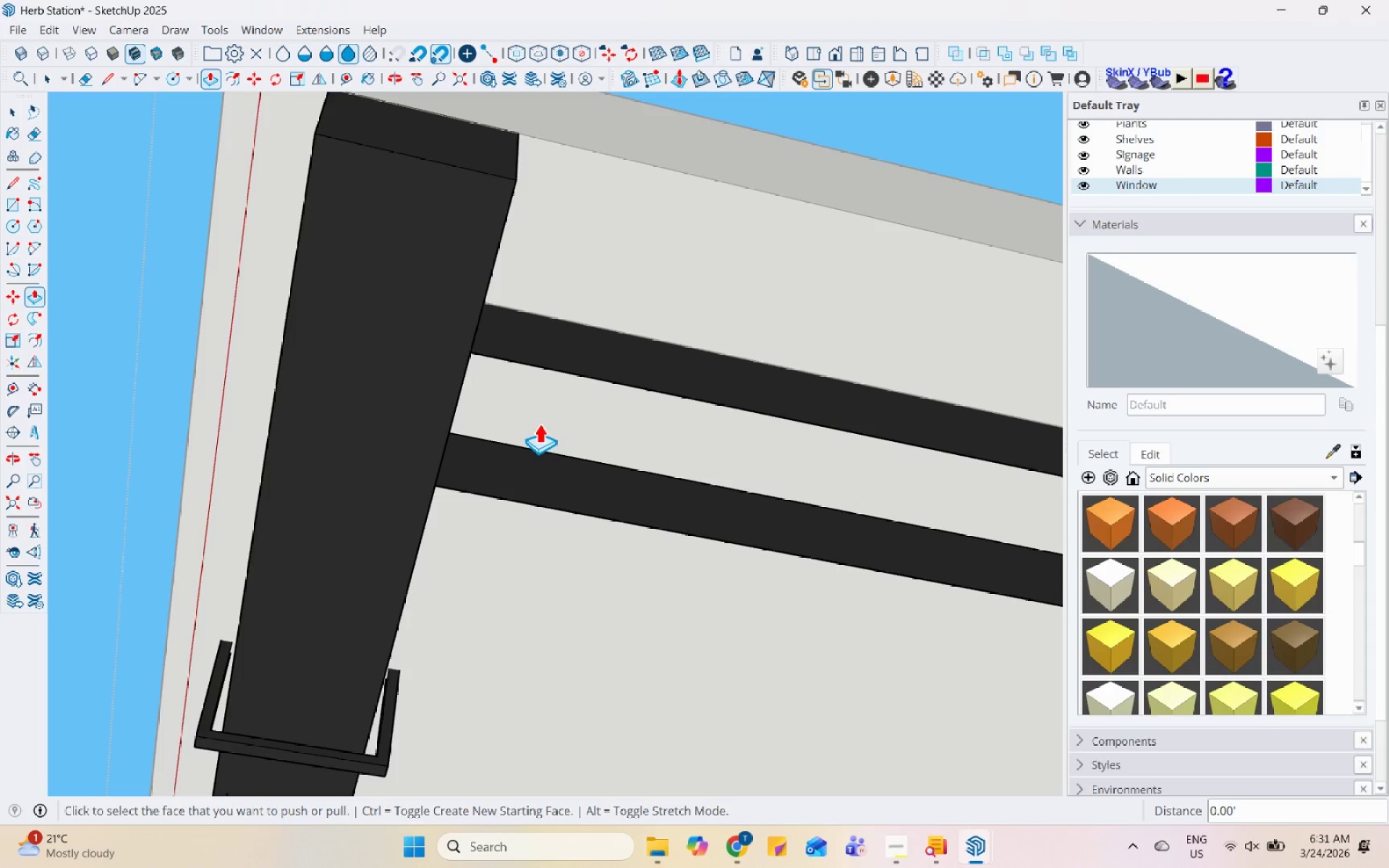 
key(Control+Z)
 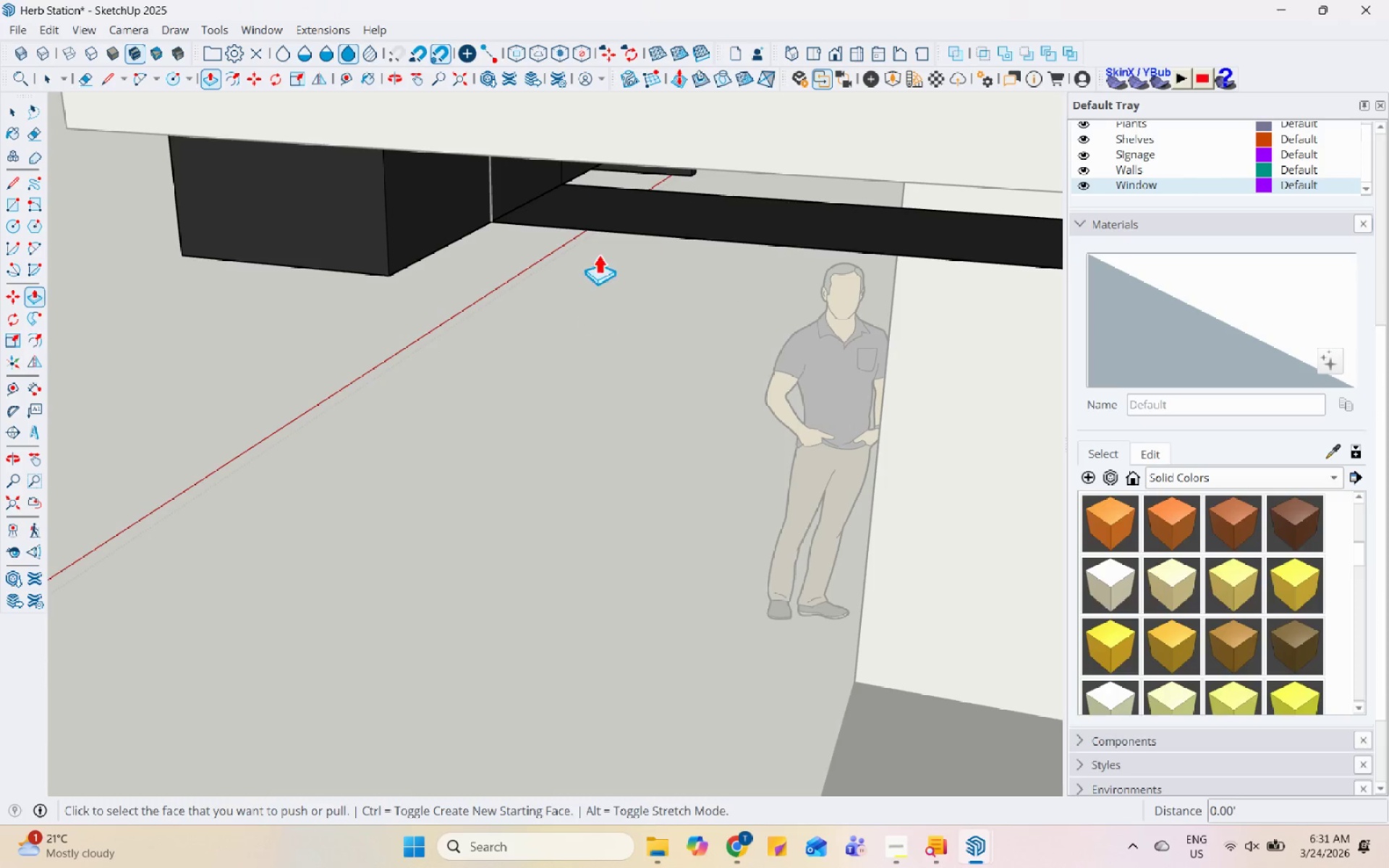 
left_click([627, 216])
 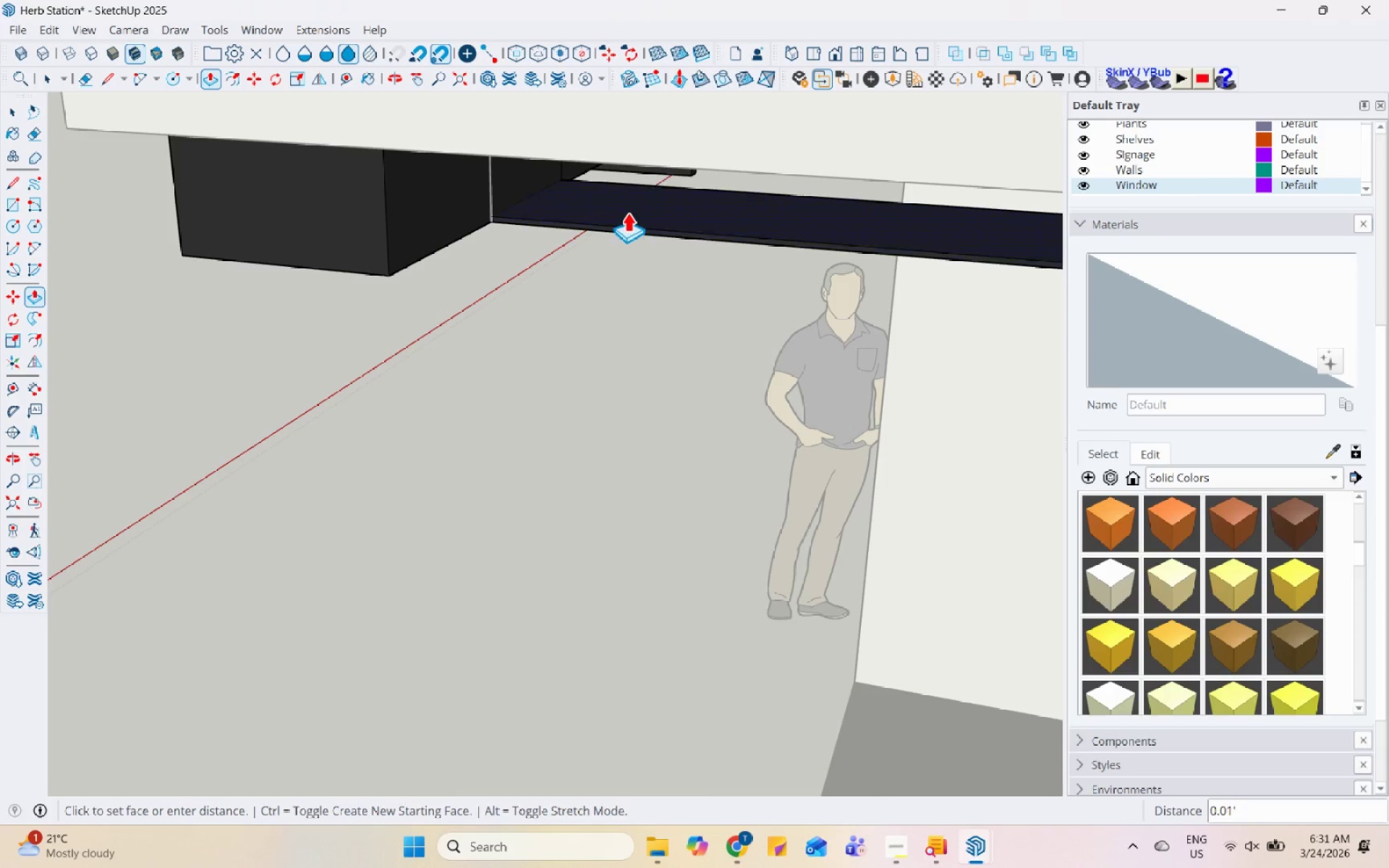 
key(Control+ControlLeft)
 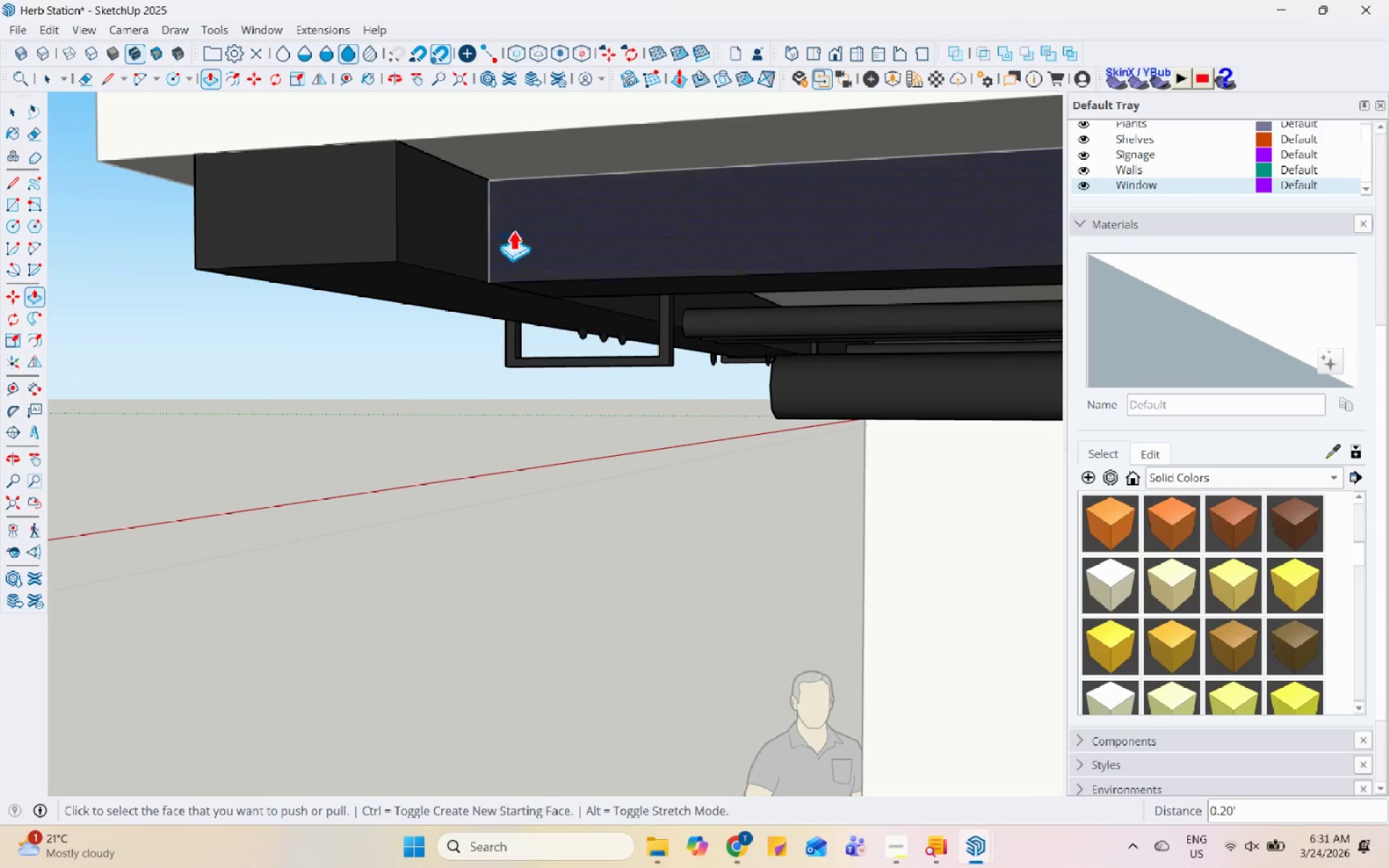 
scroll: coordinate [420, 369], scroll_direction: down, amount: 17.0
 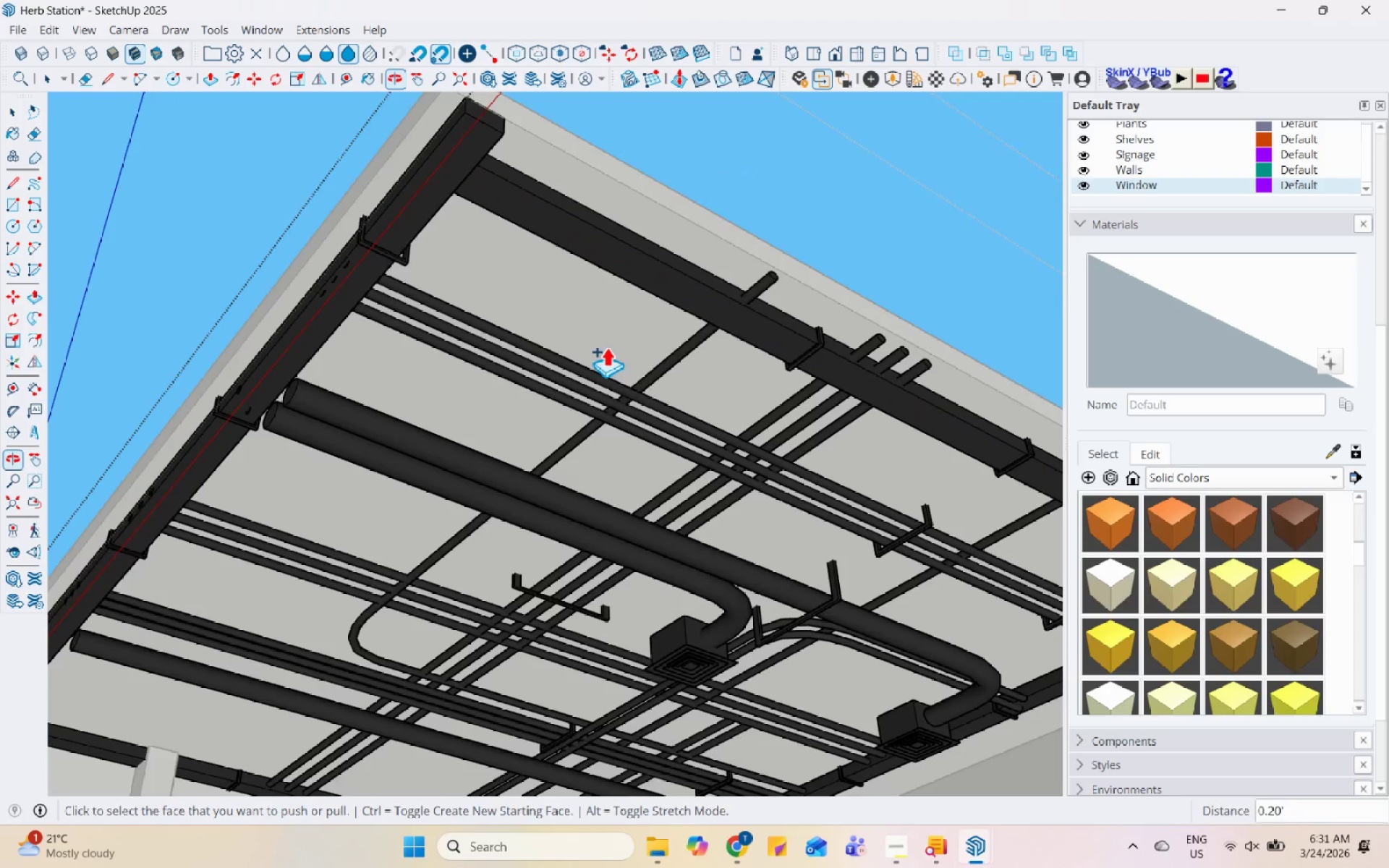 
scroll: coordinate [437, 382], scroll_direction: none, amount: 0.0
 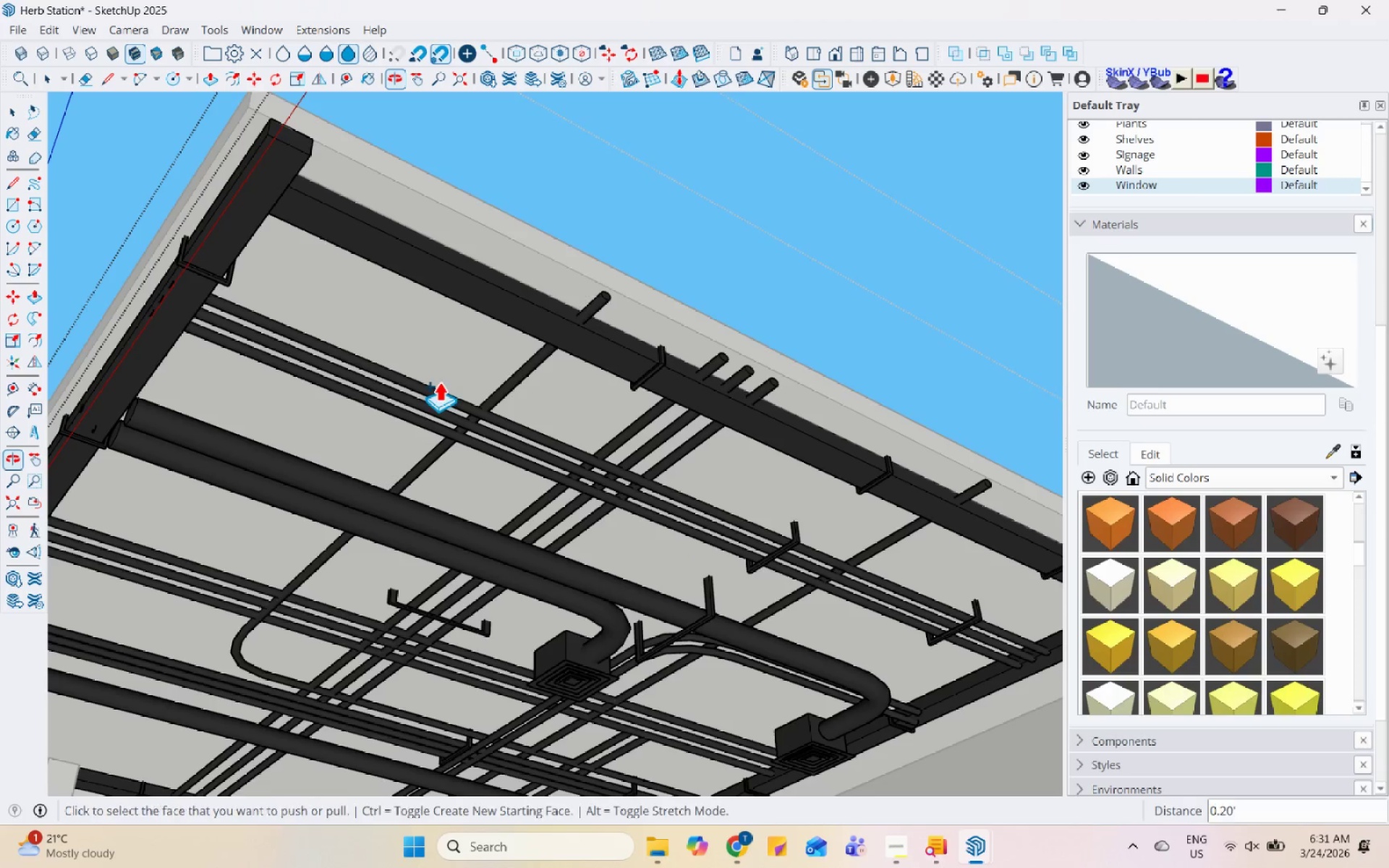 
scroll: coordinate [436, 336], scroll_direction: down, amount: 4.0
 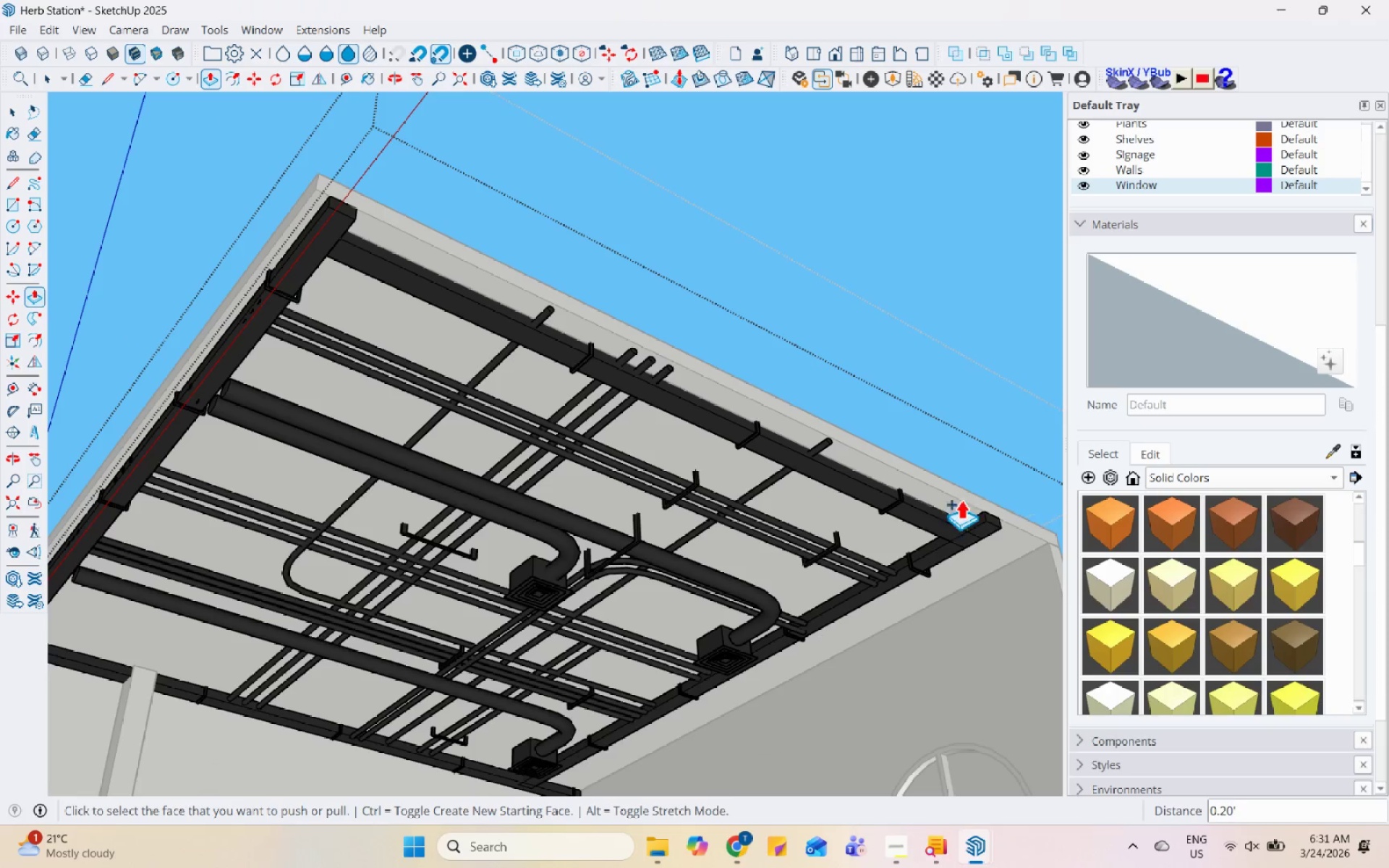 
scroll: coordinate [803, 431], scroll_direction: up, amount: 15.0
 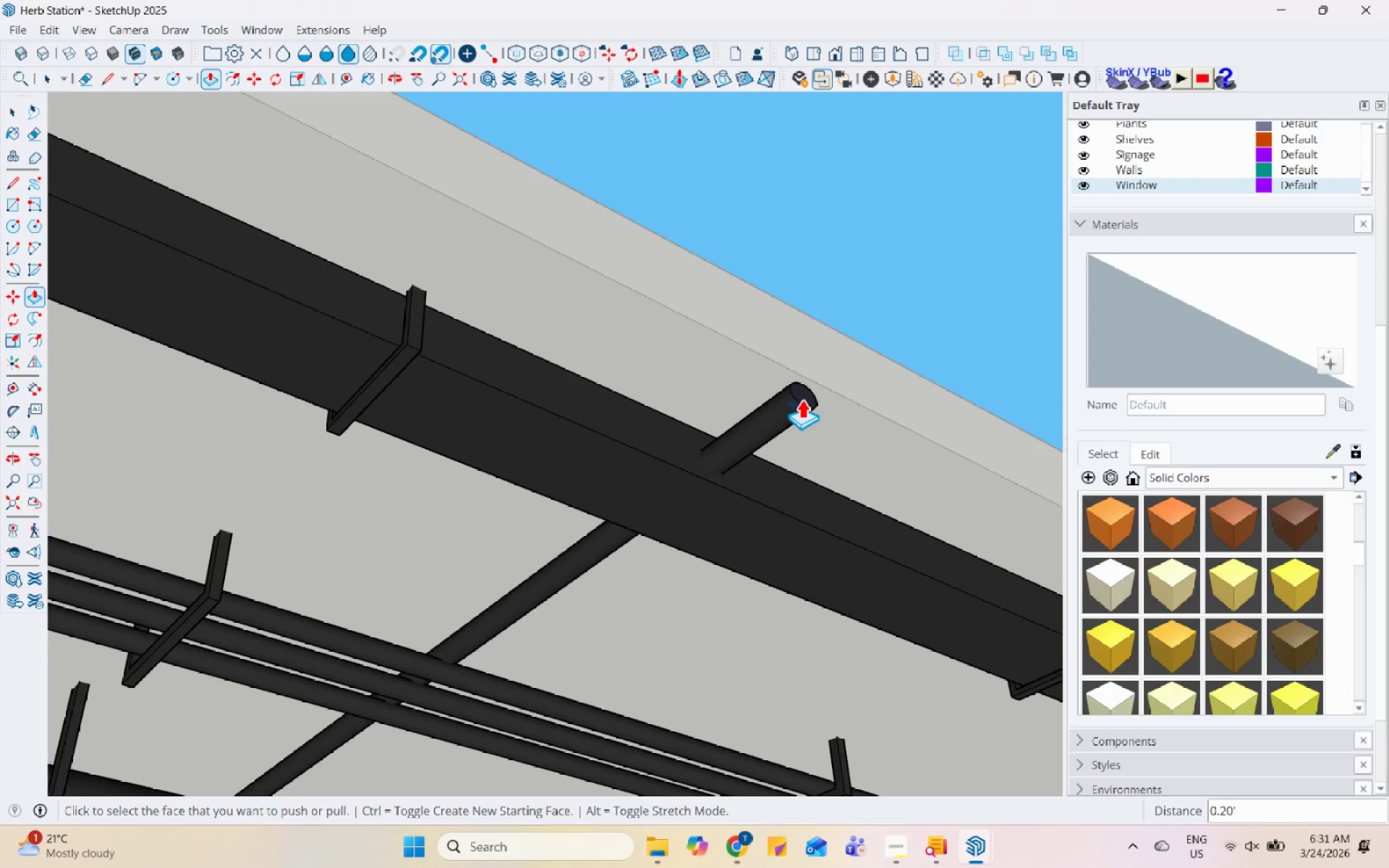 
left_click([802, 399])
 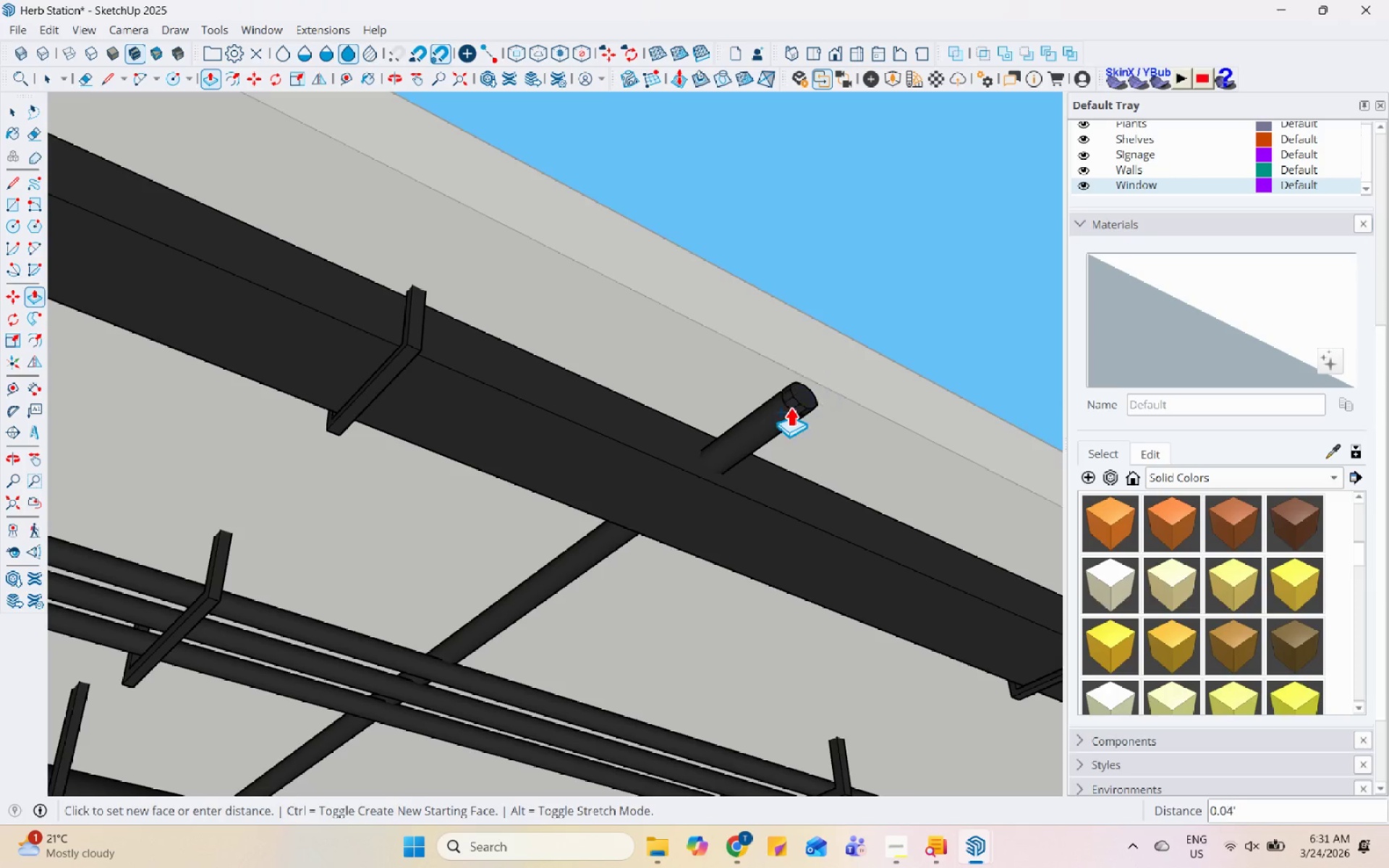 
key(Space)
 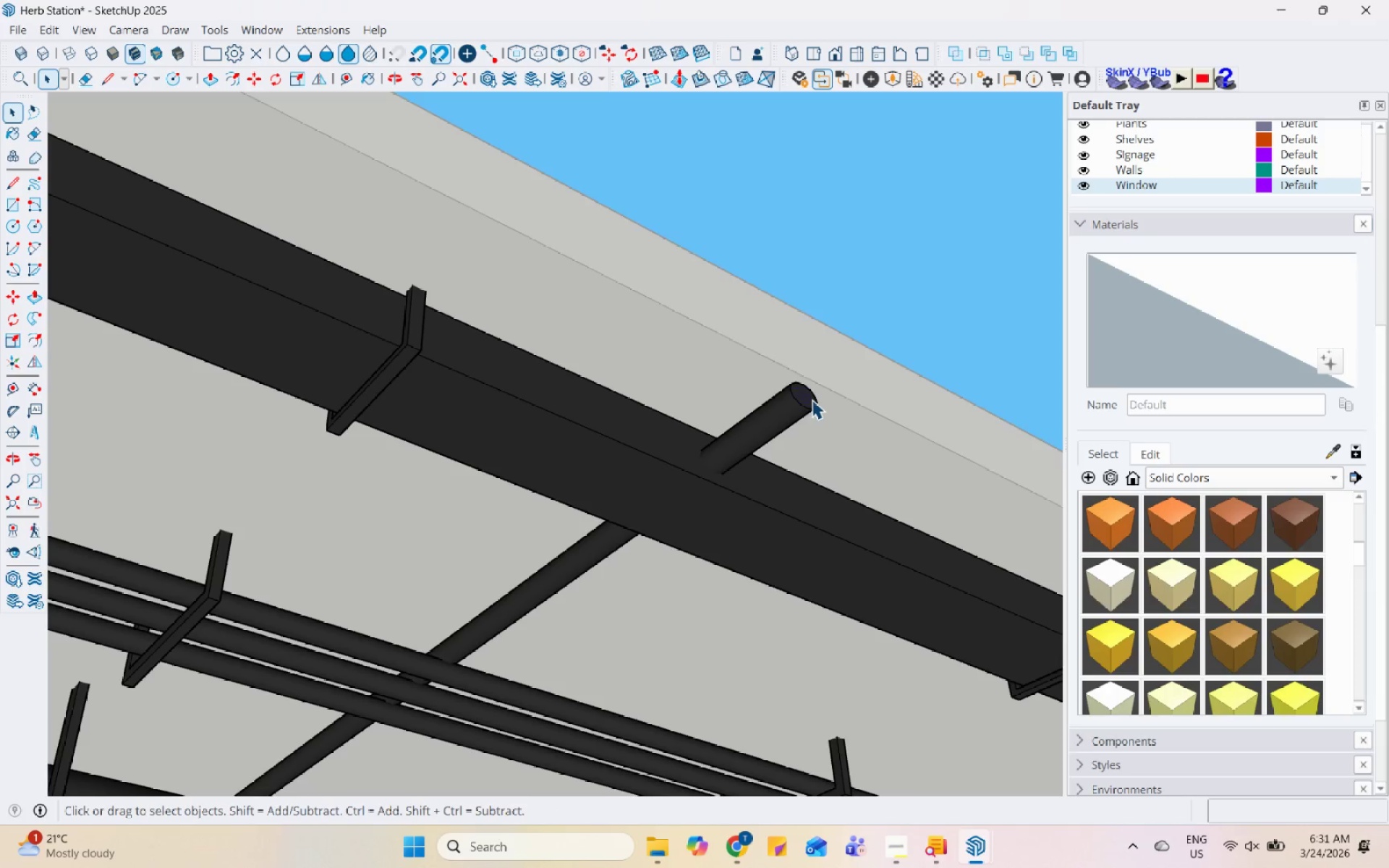 
double_click([805, 398])
 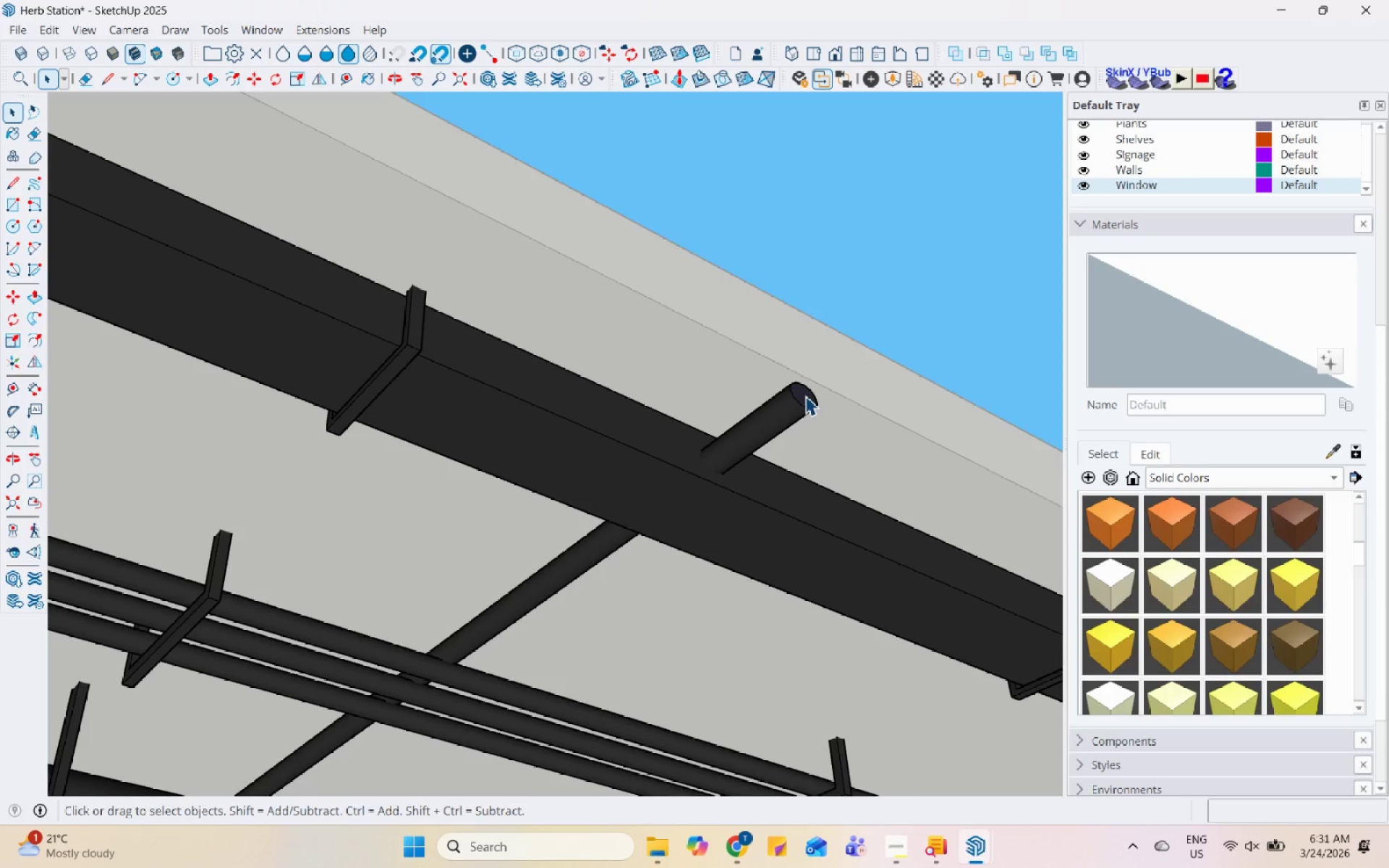 
key(P)
 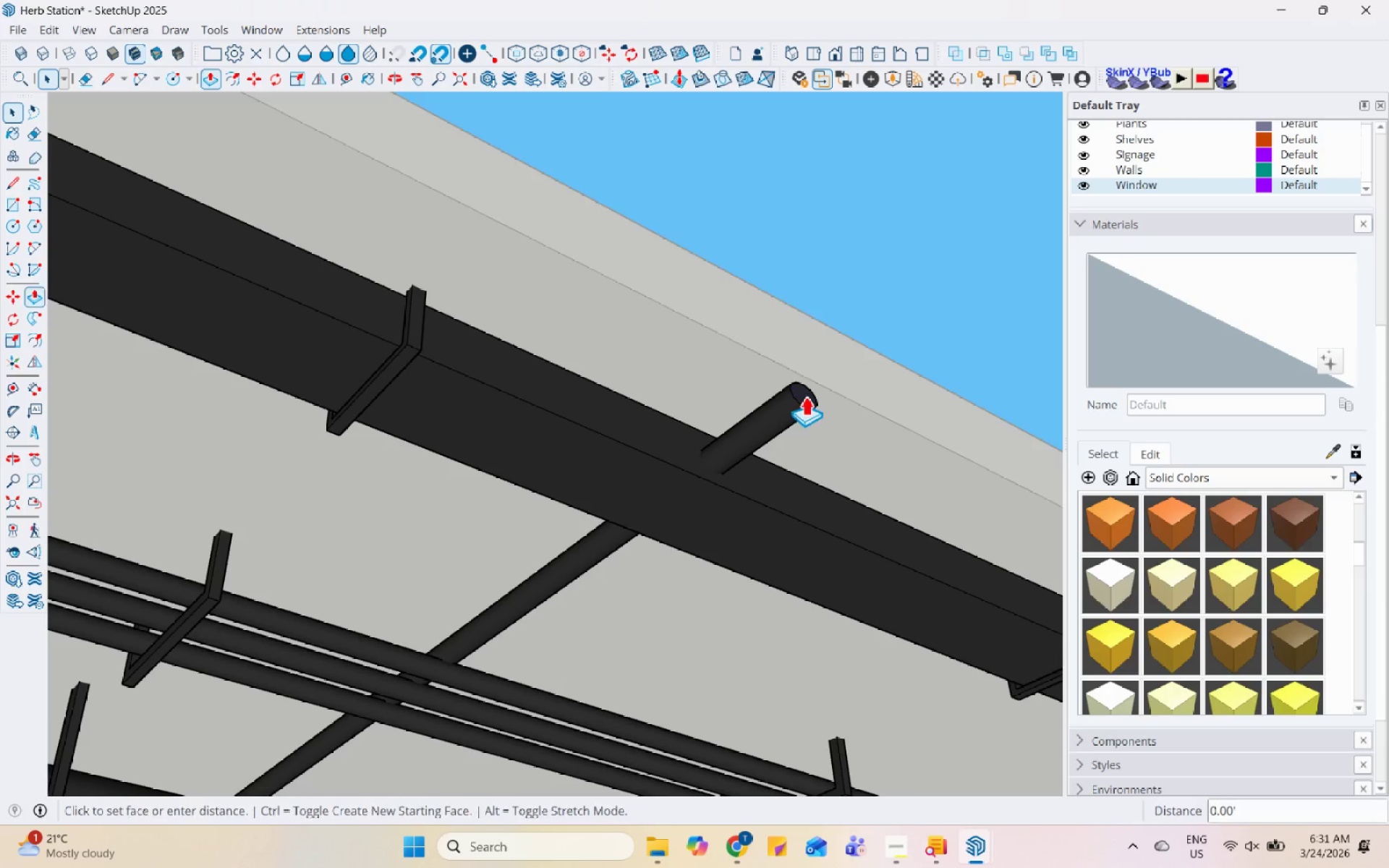 
left_click([805, 396])
 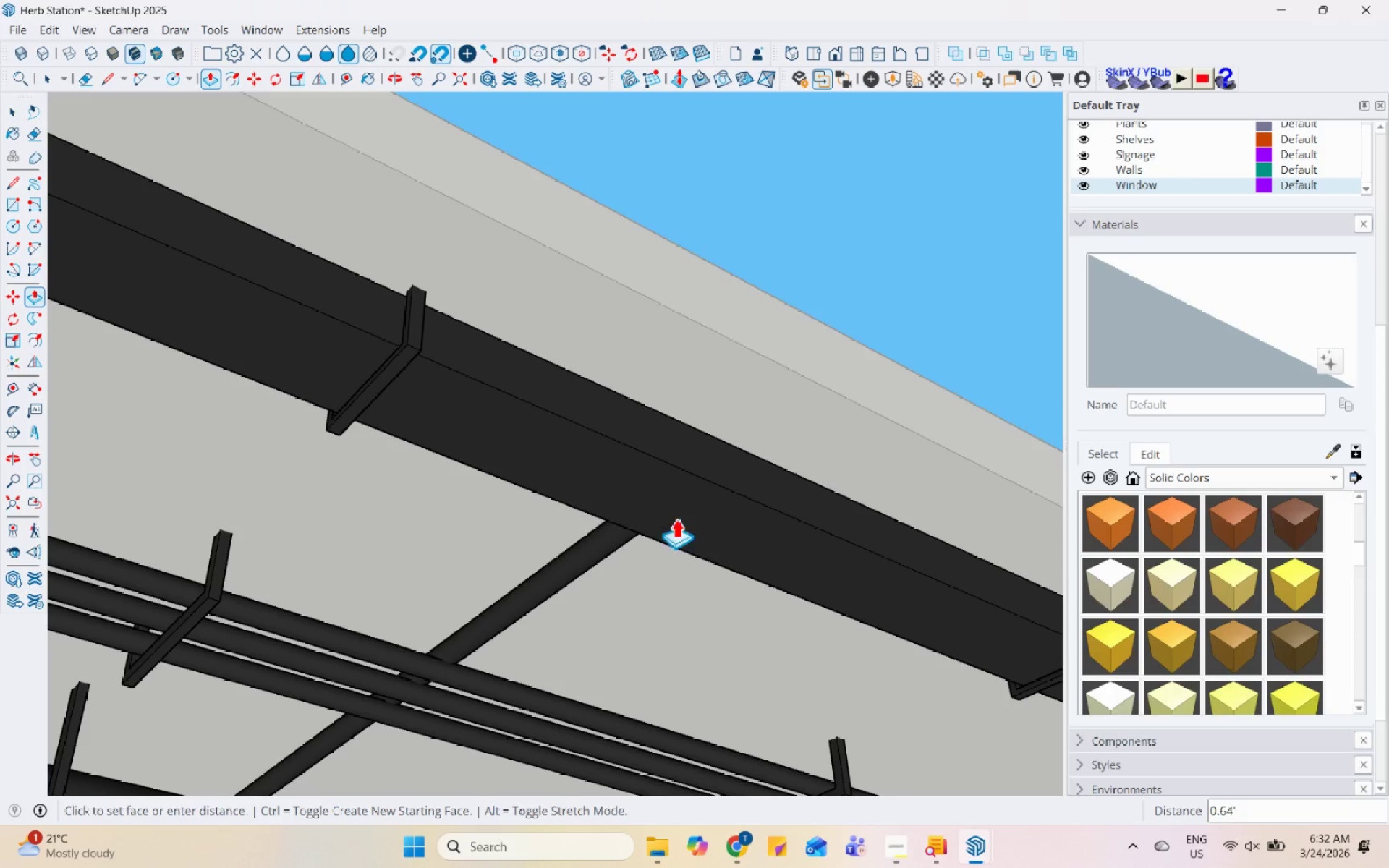 
left_click_drag(start_coordinate=[660, 539], to_coordinate=[665, 538])
 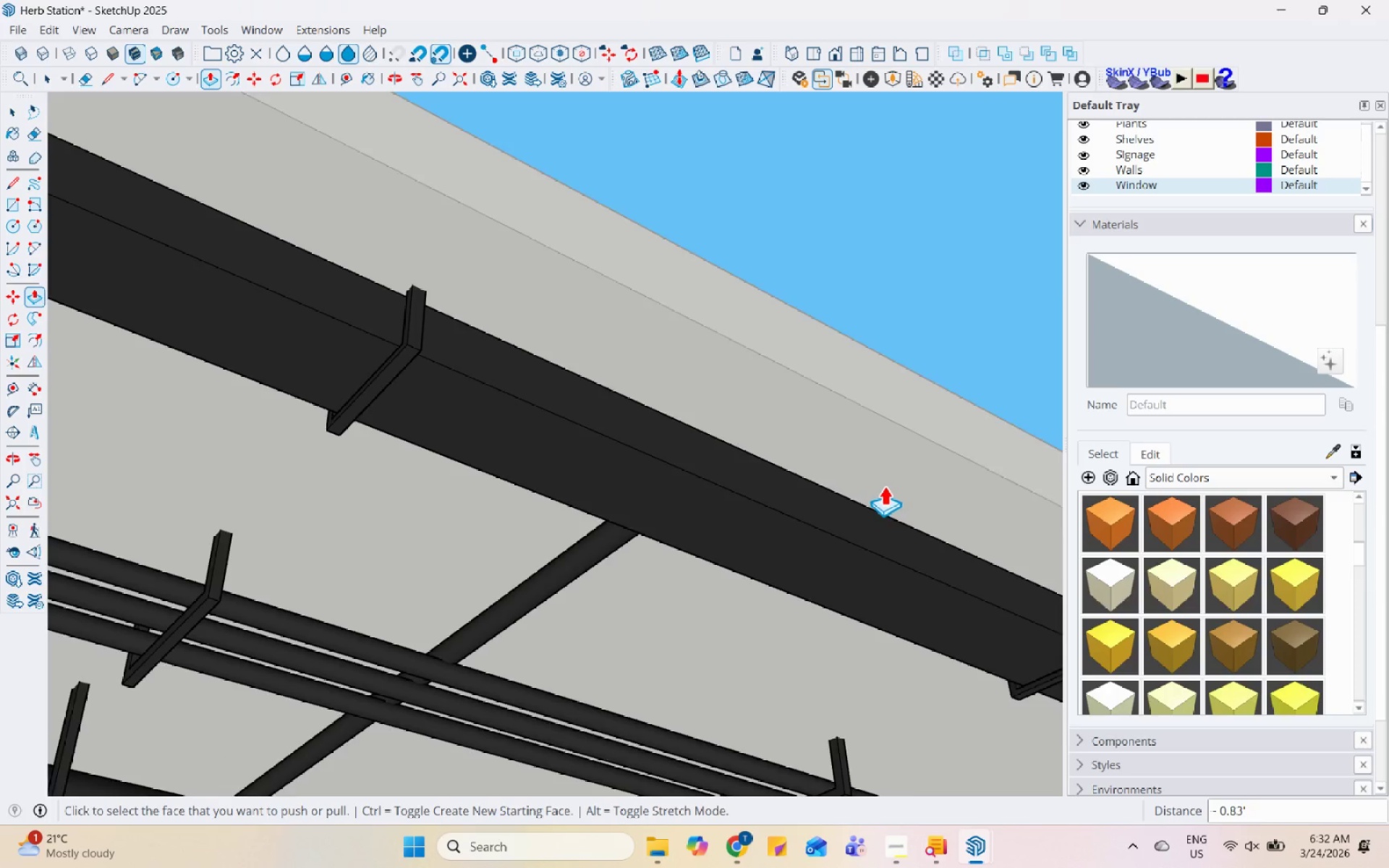 
scroll: coordinate [552, 359], scroll_direction: down, amount: 4.0
 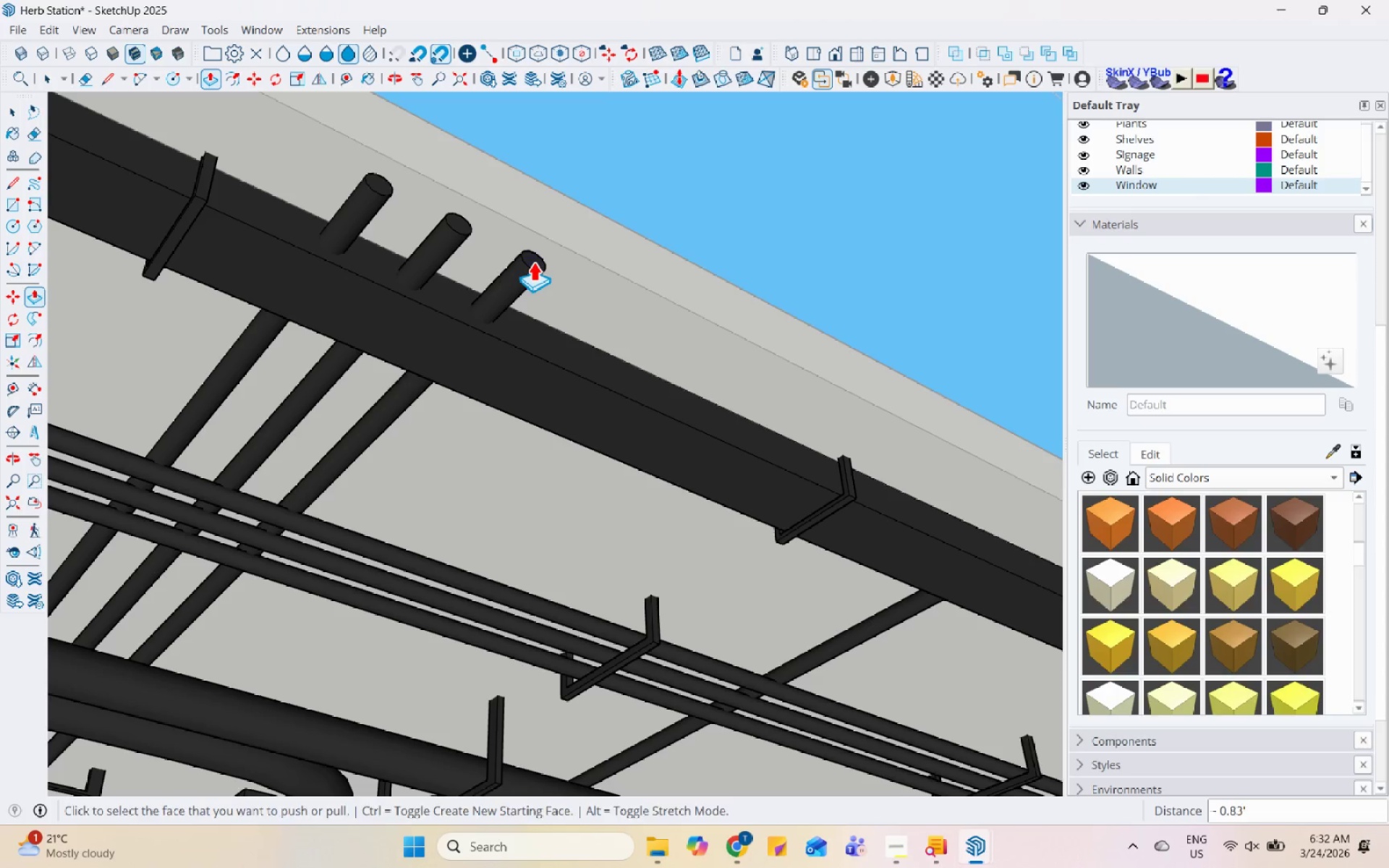 
double_click([533, 261])
 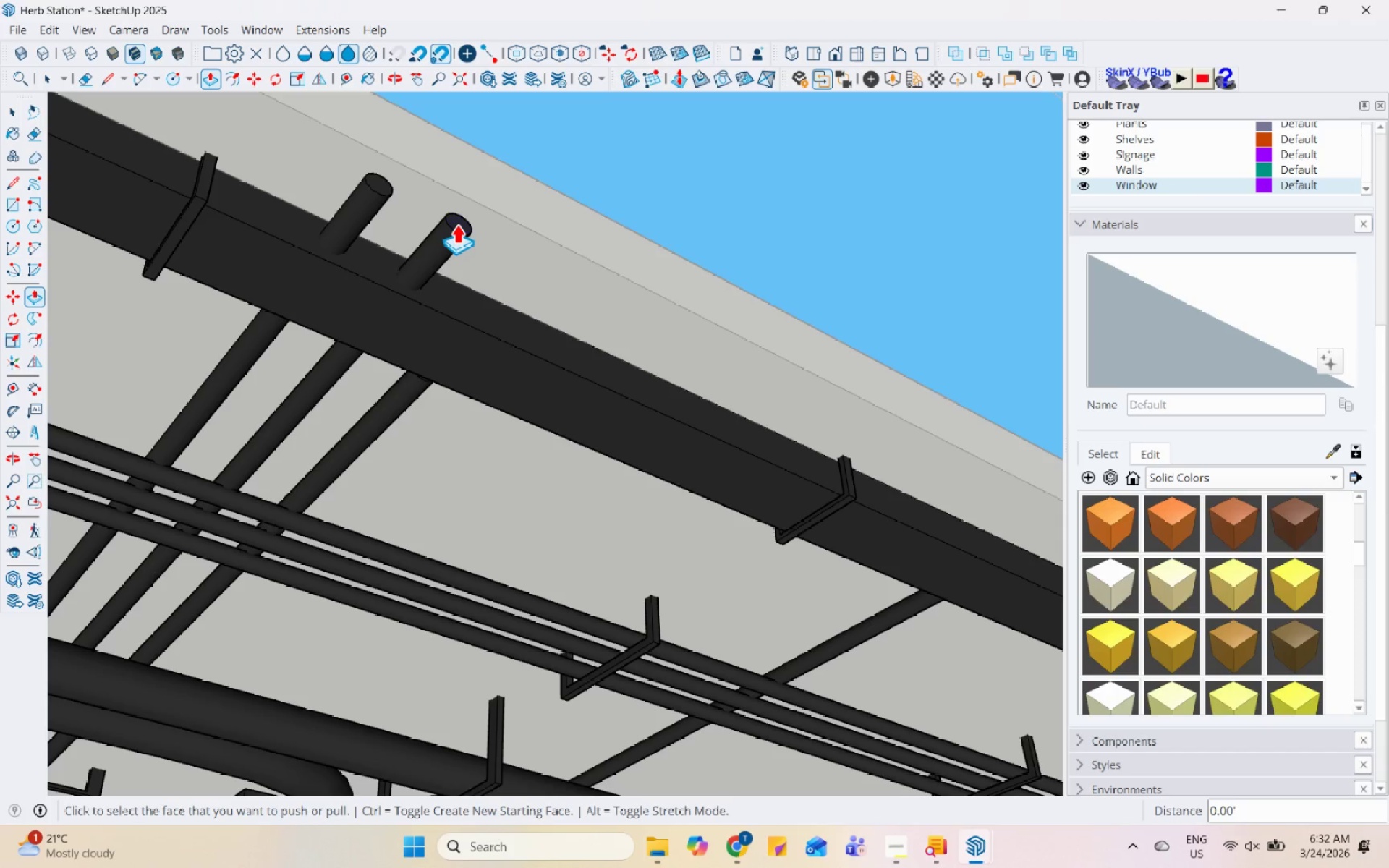 
double_click([456, 224])
 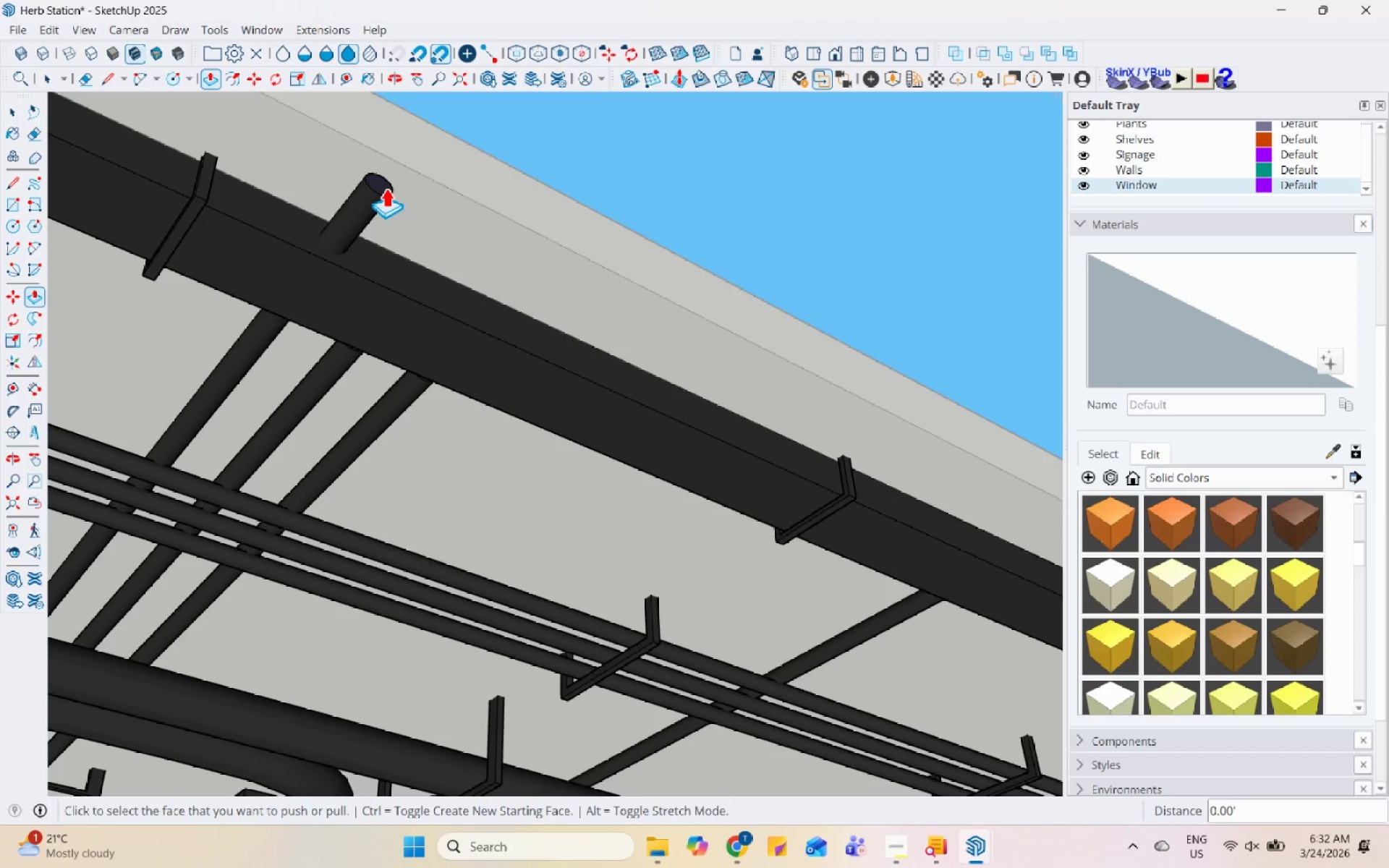 
double_click([386, 187])
 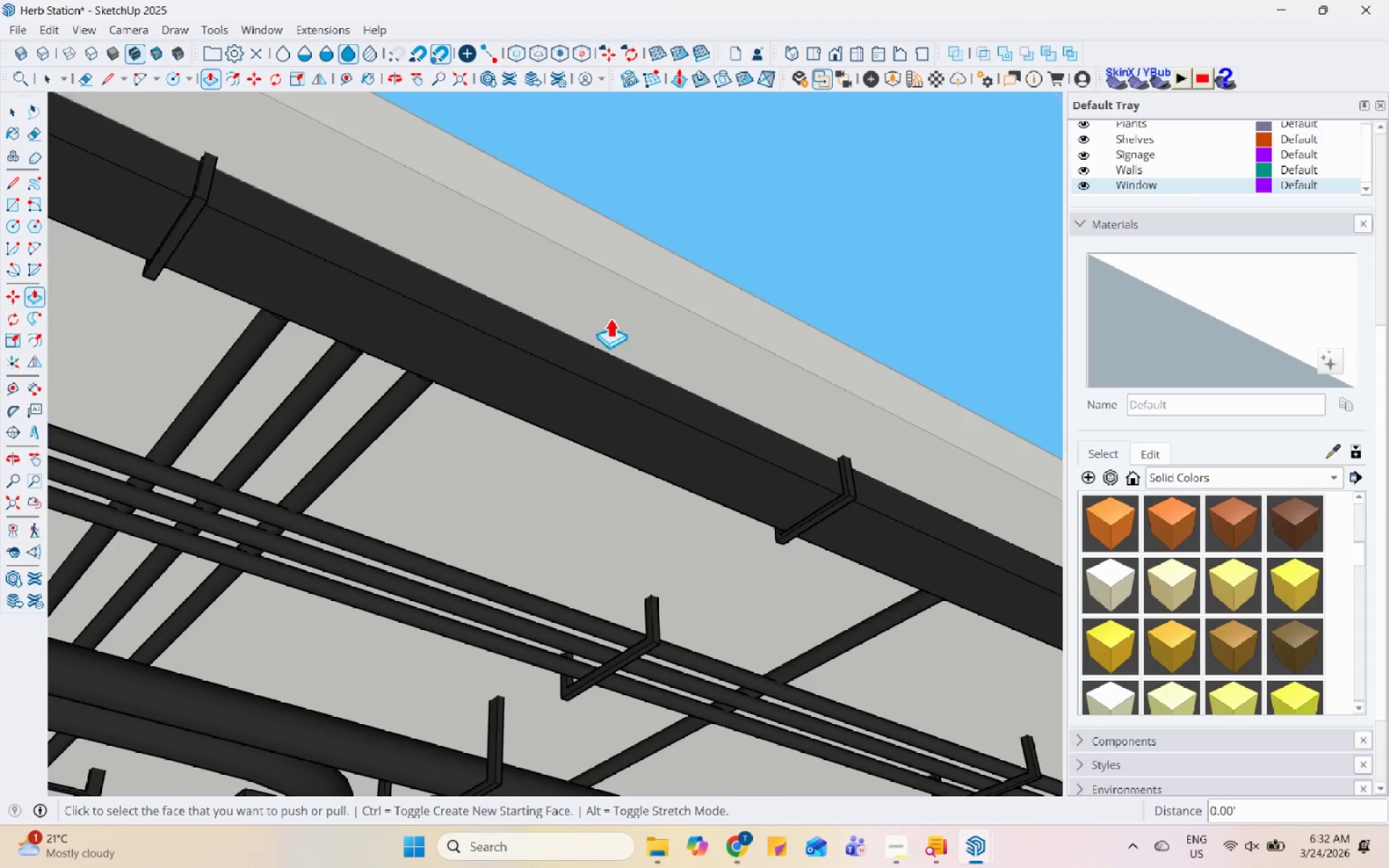 
scroll: coordinate [430, 302], scroll_direction: down, amount: 3.0
 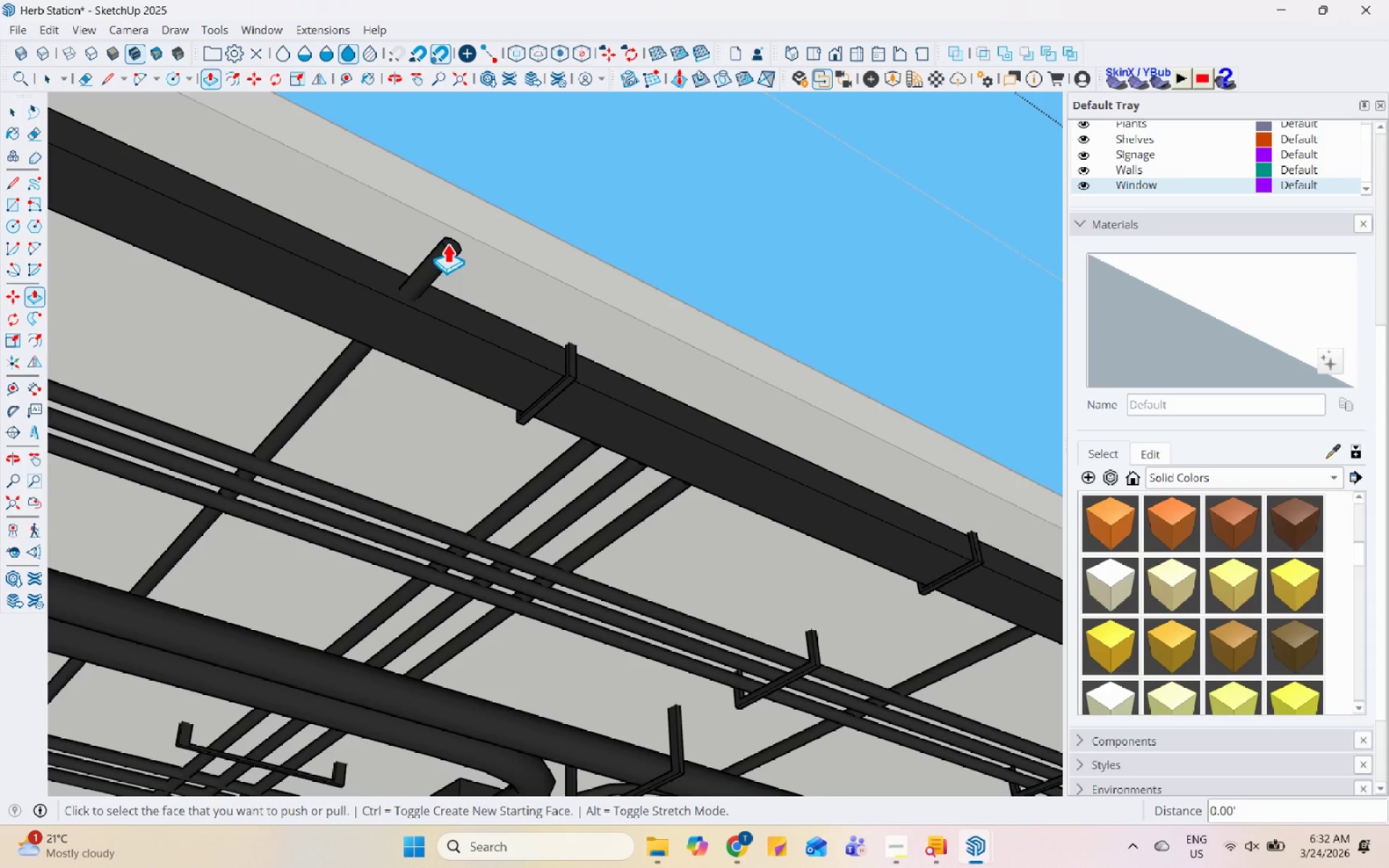 
double_click([447, 243])
 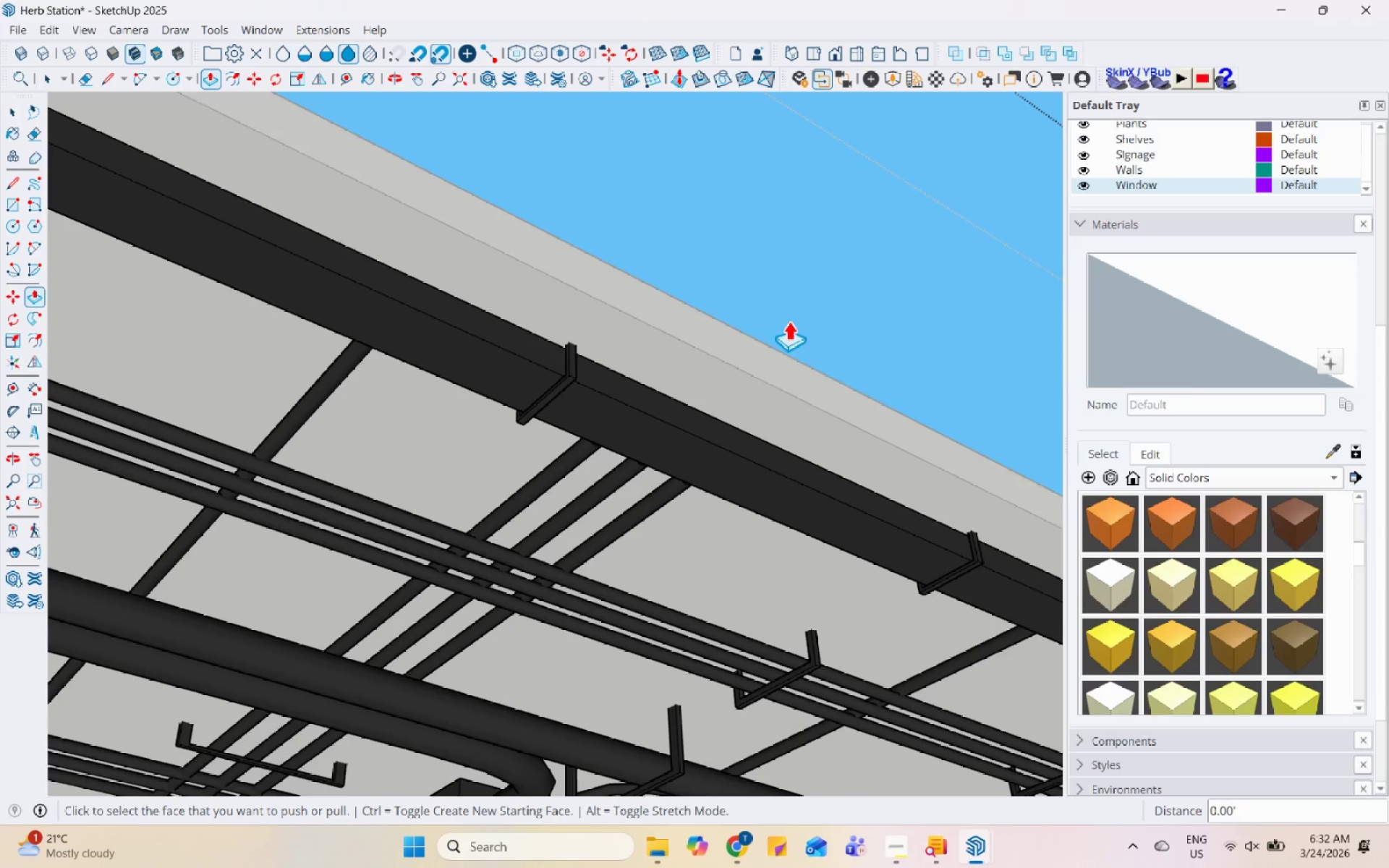 
scroll: coordinate [885, 392], scroll_direction: down, amount: 9.0
 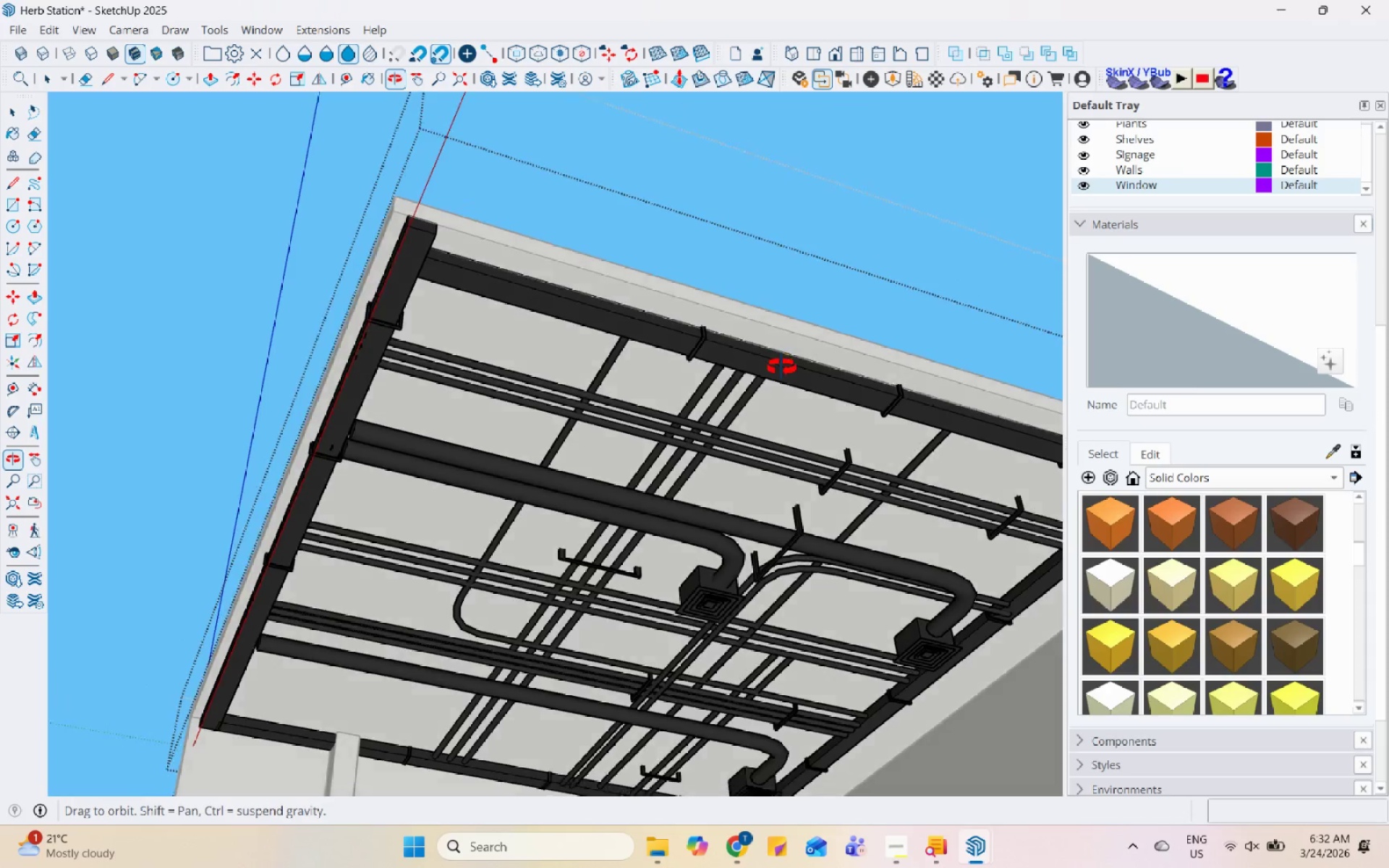 
scroll: coordinate [406, 244], scroll_direction: up, amount: 9.0
 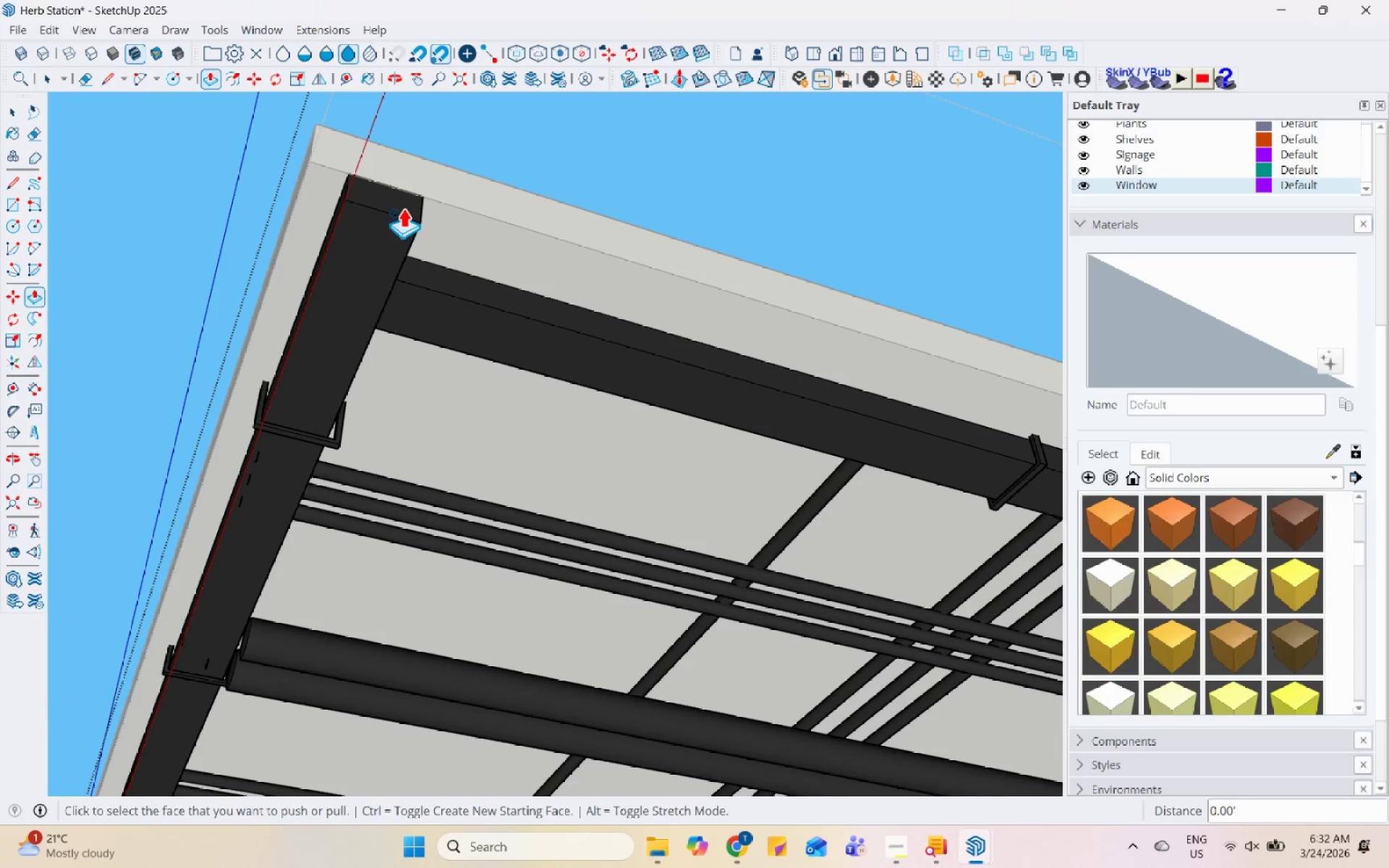 
left_click([403, 208])
 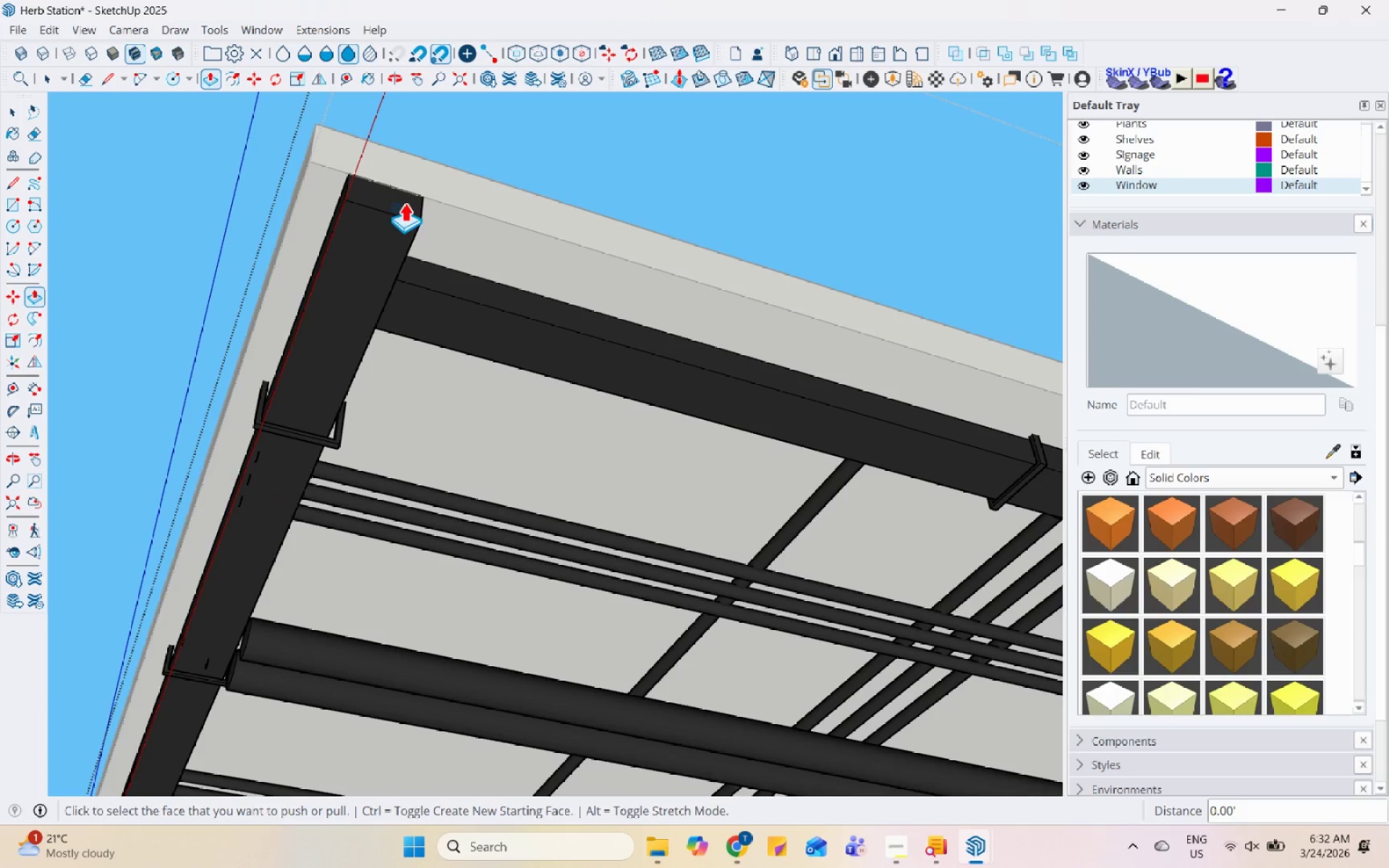 
key(Space)
 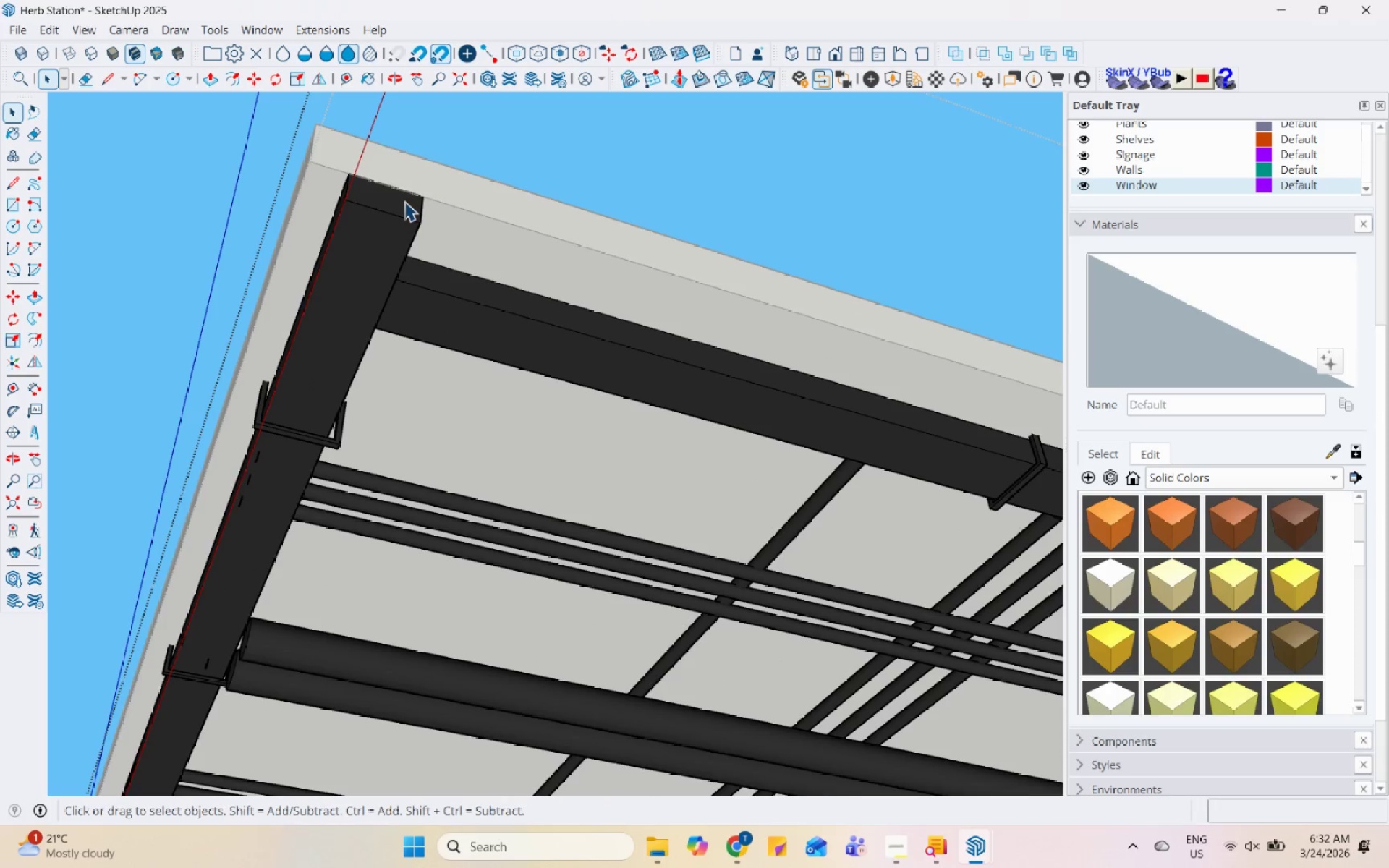 
left_click([404, 201])
 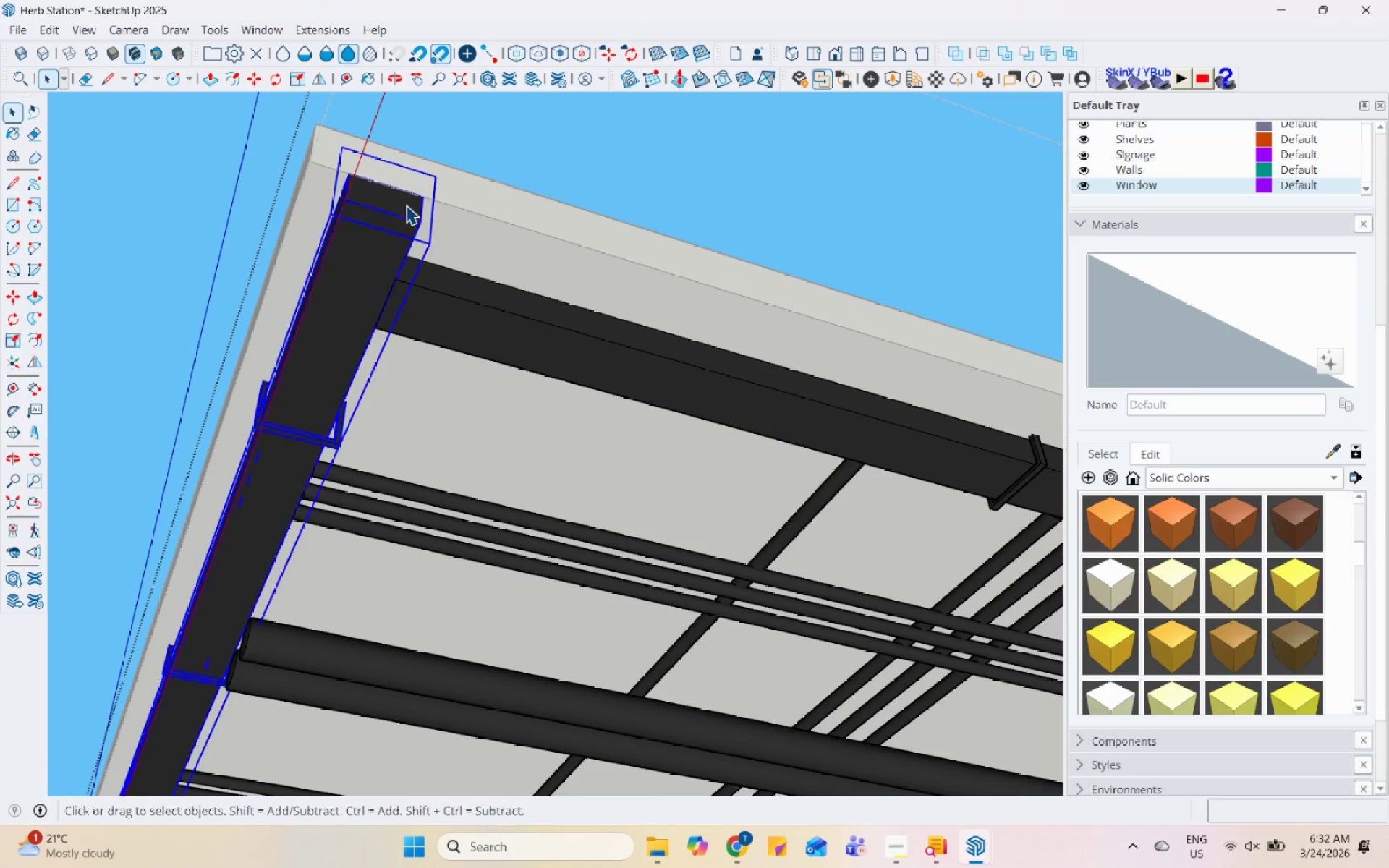 
scroll: coordinate [582, 354], scroll_direction: down, amount: 13.0
 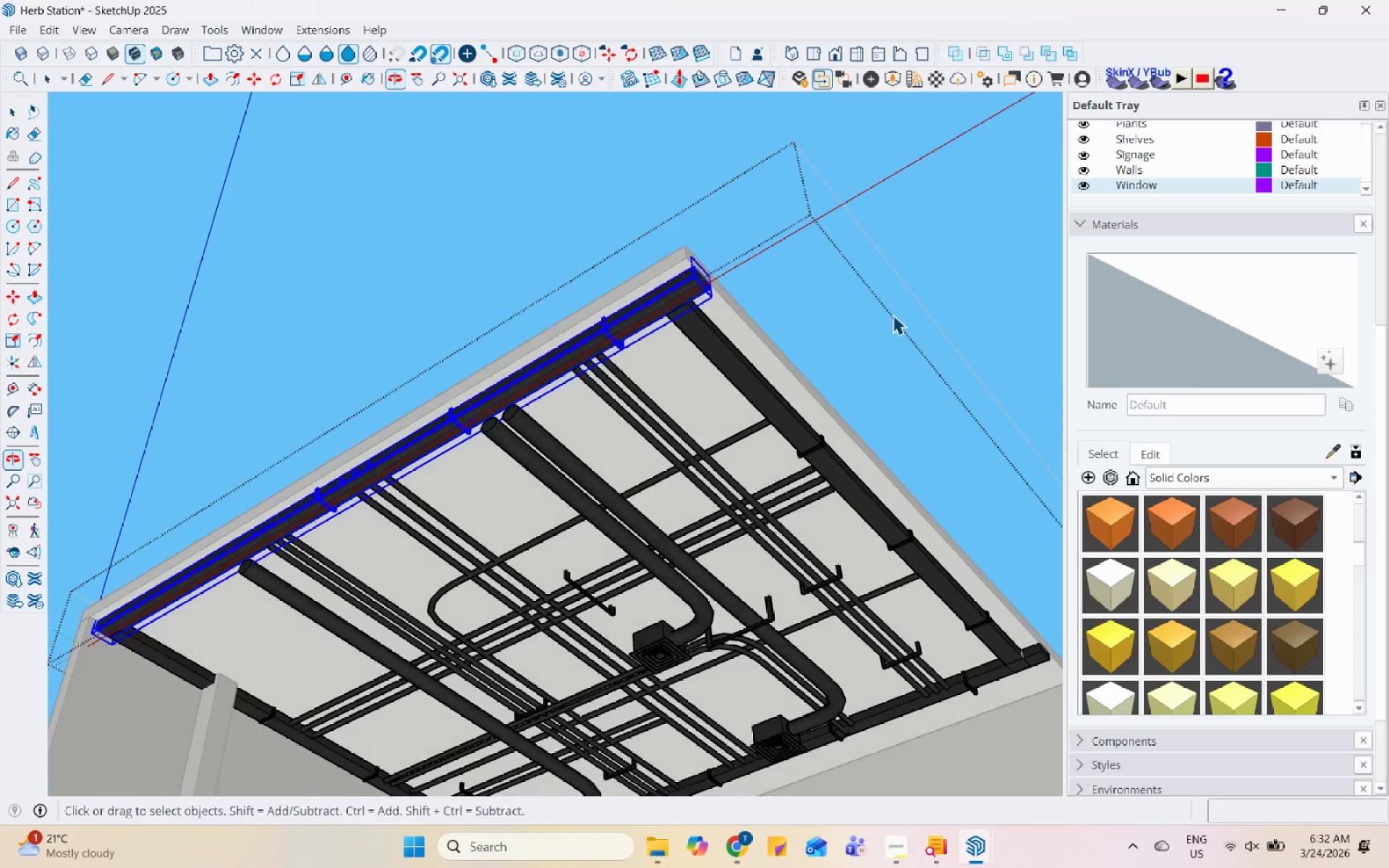 
left_click([968, 323])
 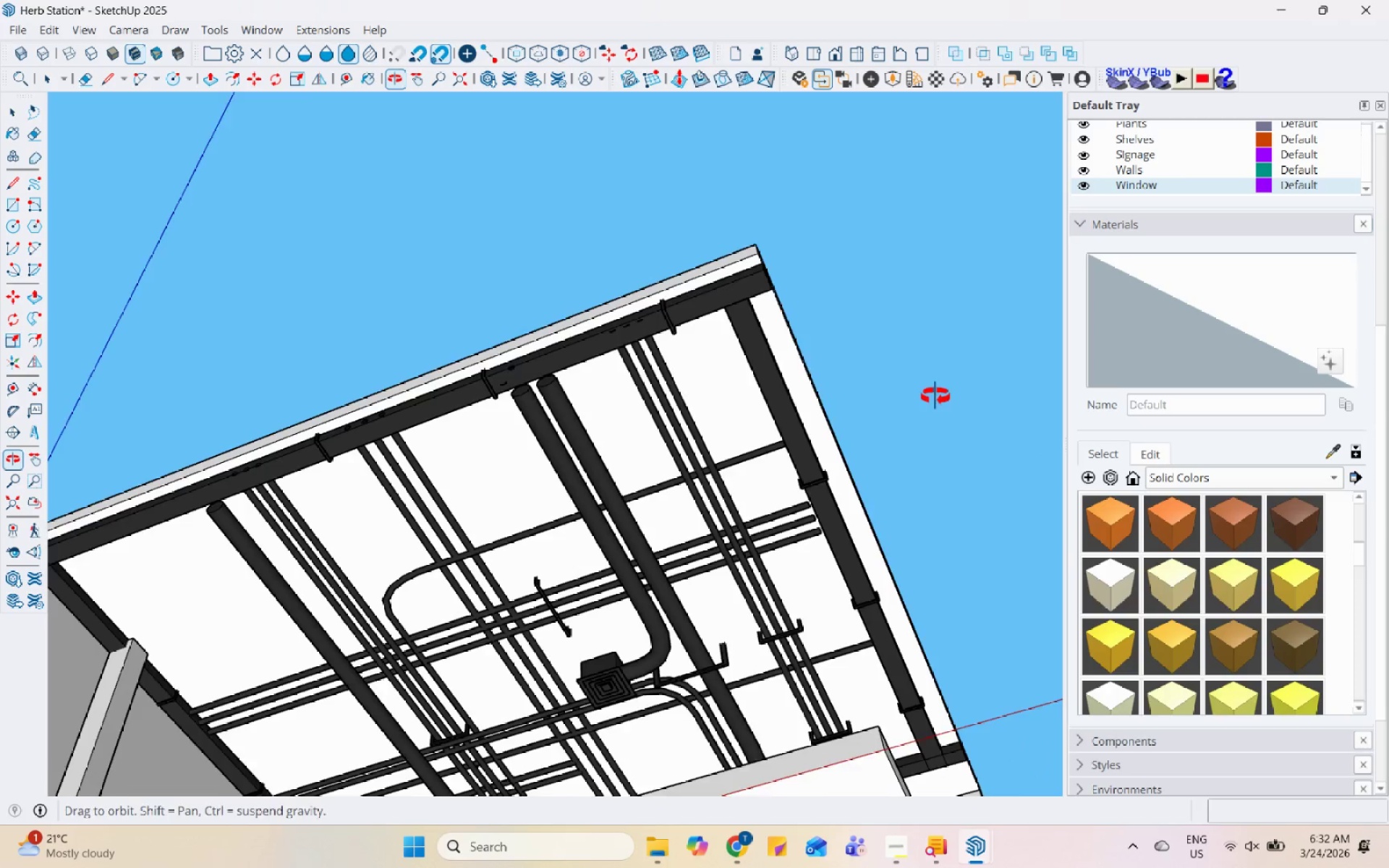 
scroll: coordinate [878, 346], scroll_direction: down, amount: 2.0
 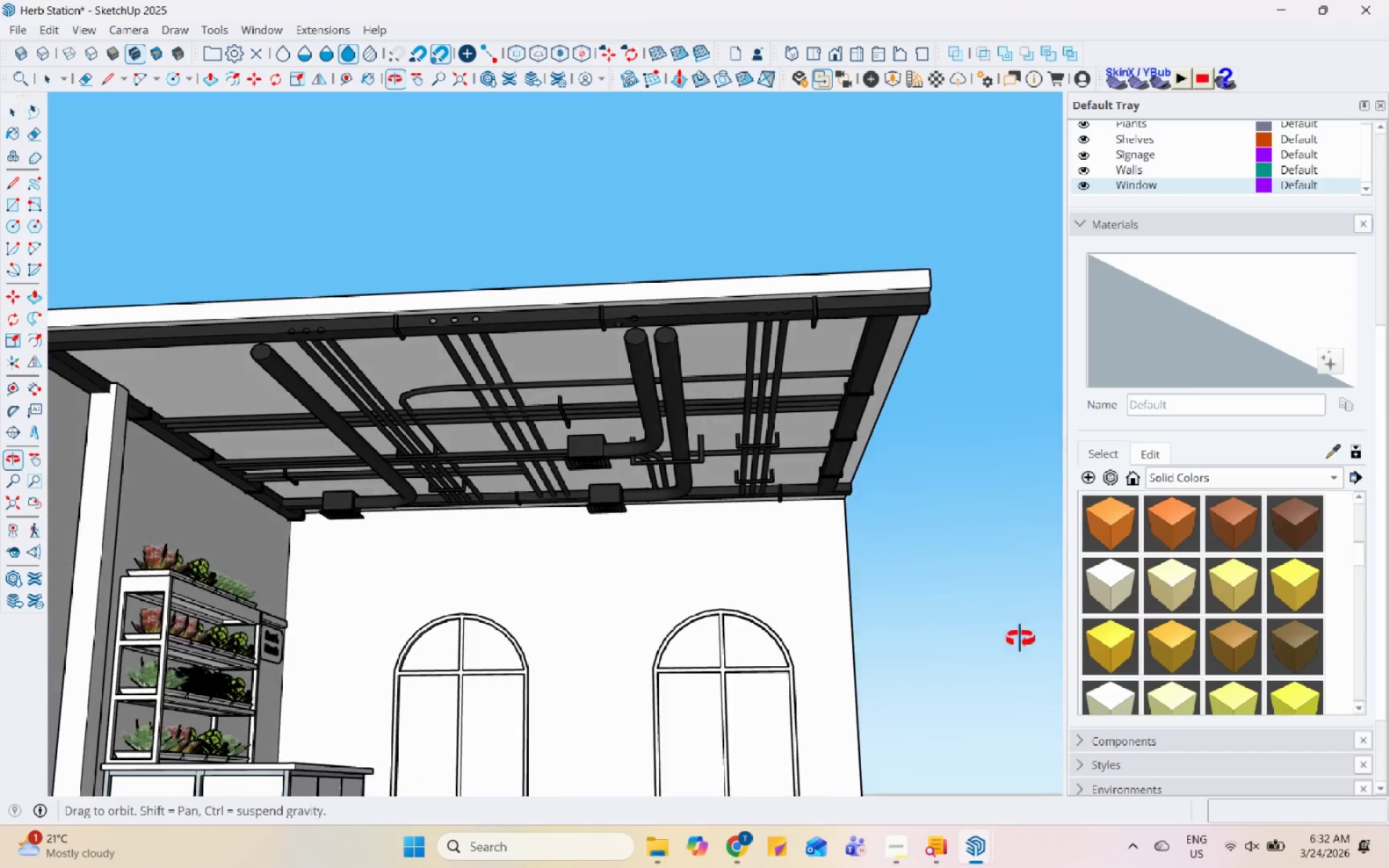 
scroll: coordinate [478, 496], scroll_direction: up, amount: 5.0
 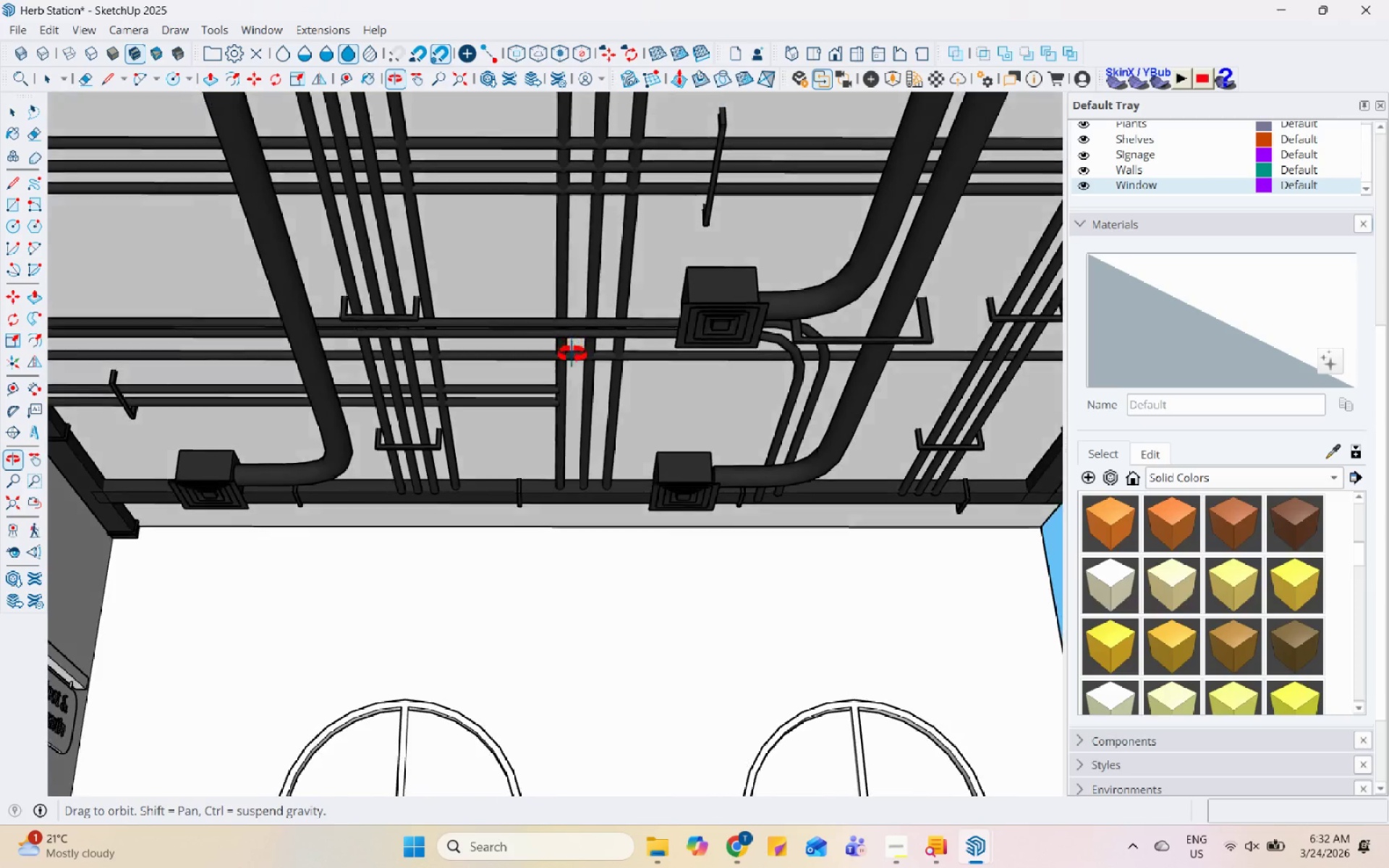 
scroll: coordinate [756, 303], scroll_direction: down, amount: 6.0
 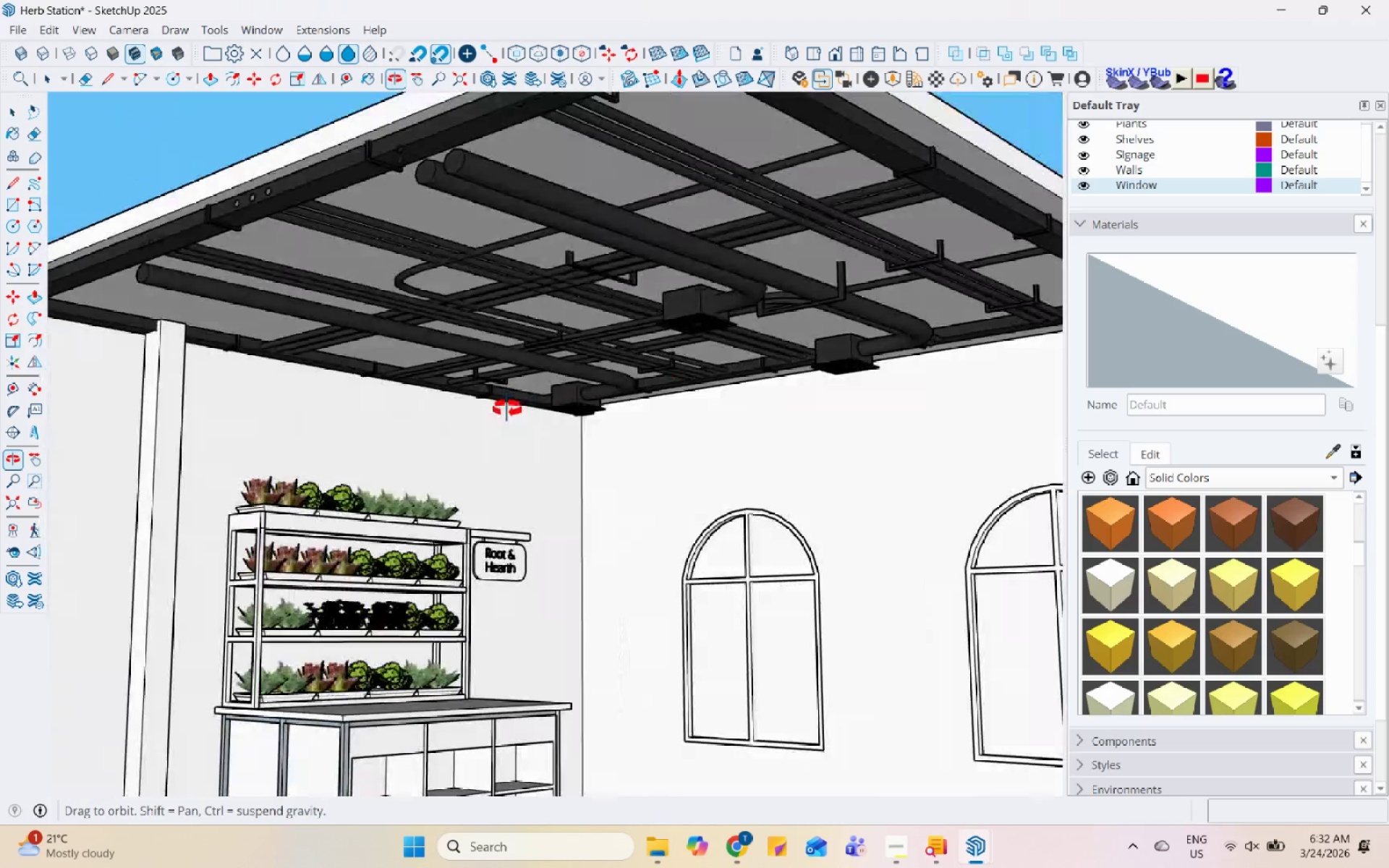 
scroll: coordinate [606, 447], scroll_direction: up, amount: 11.0
 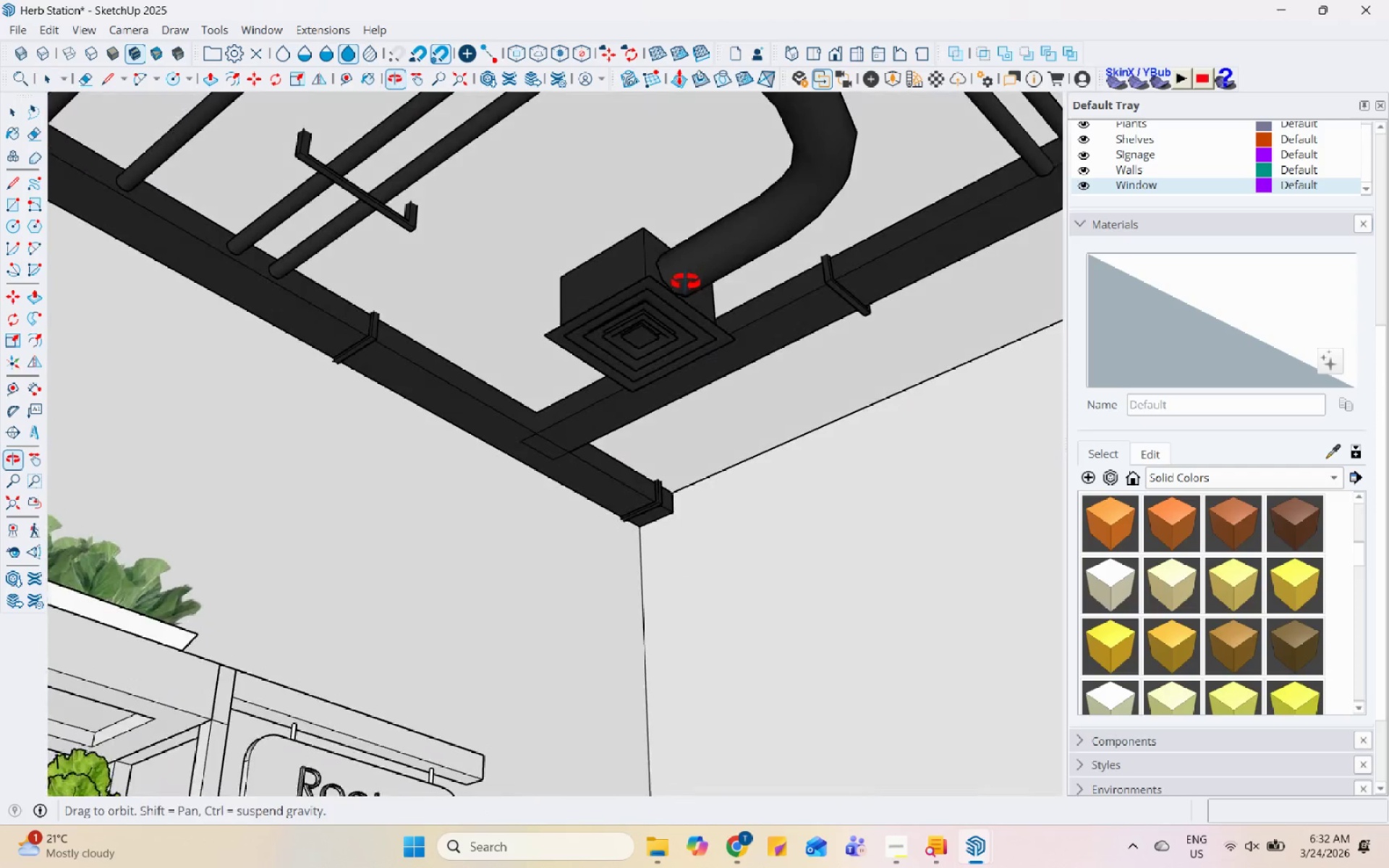 
scroll: coordinate [757, 573], scroll_direction: down, amount: 36.0
 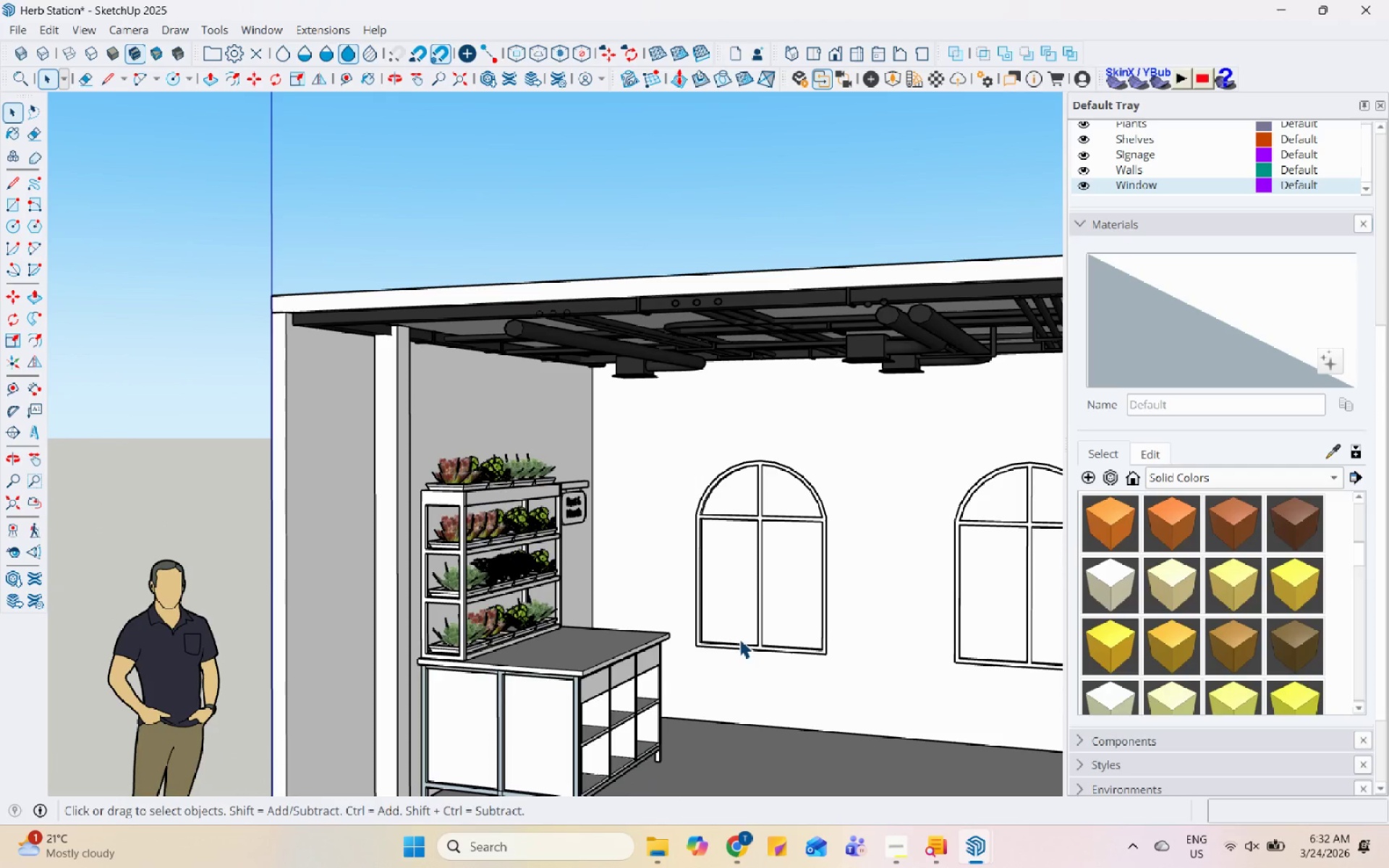 
scroll: coordinate [735, 460], scroll_direction: up, amount: 7.0
 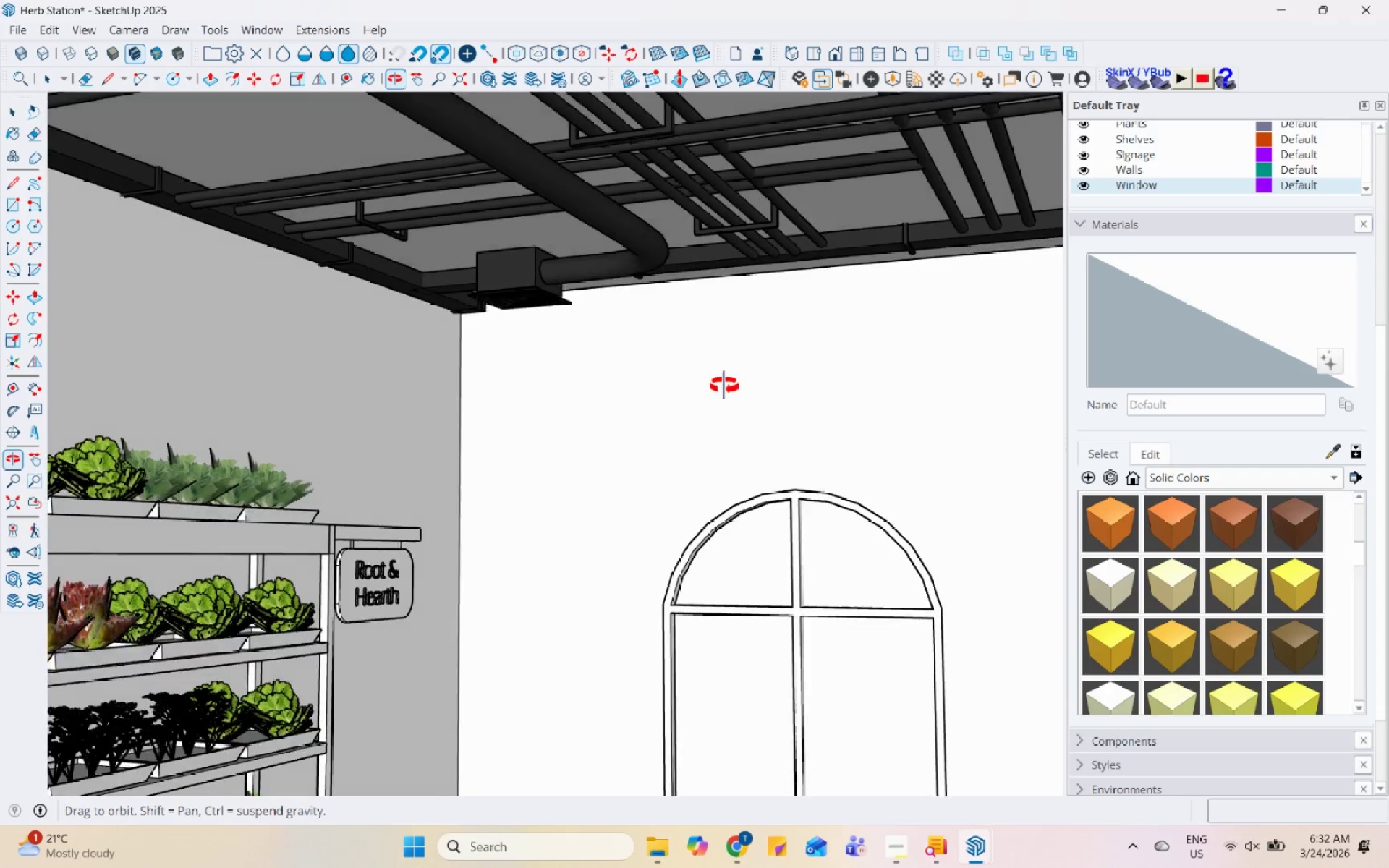 
scroll: coordinate [730, 317], scroll_direction: down, amount: 4.0
 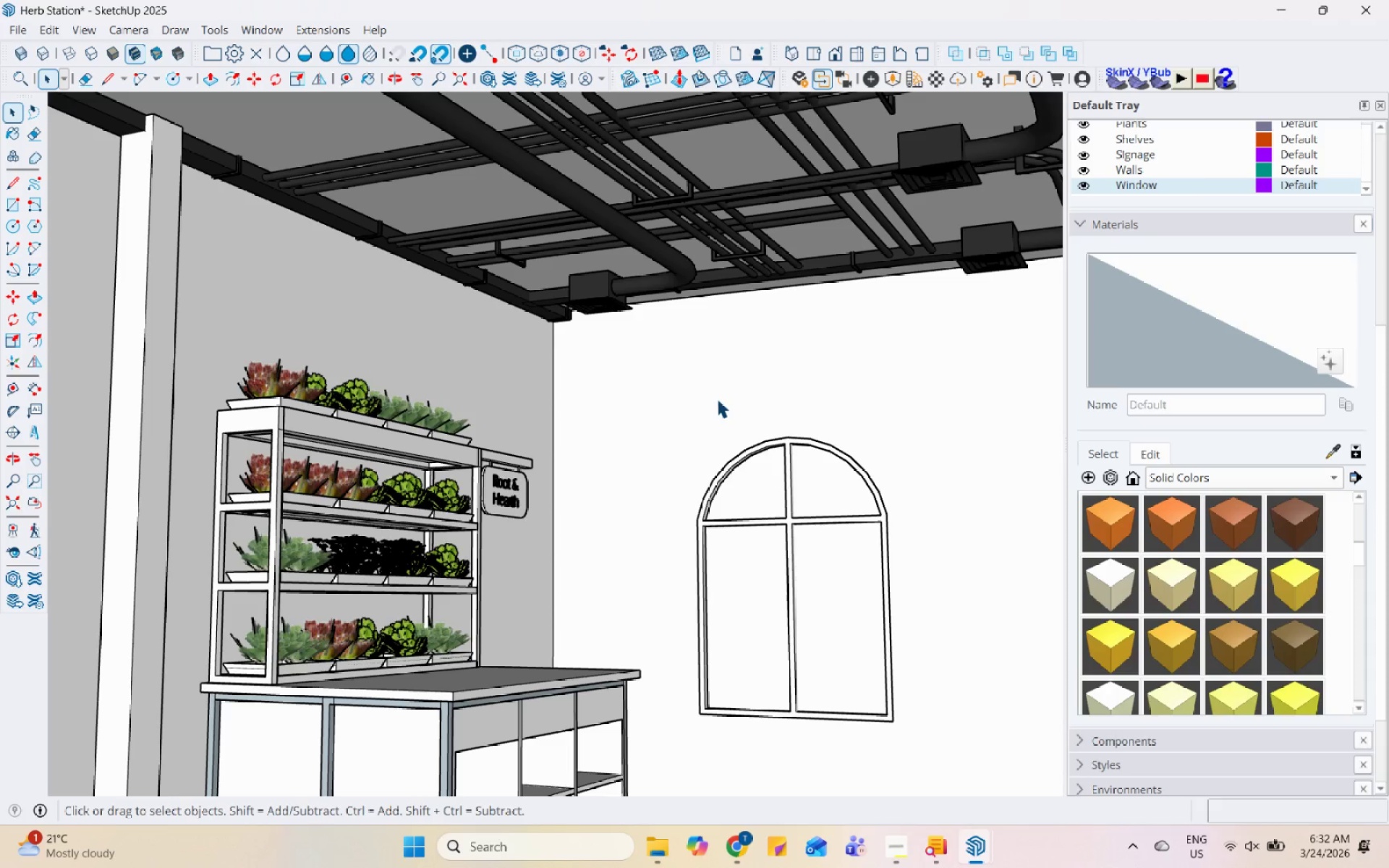 
wait(12.36)
 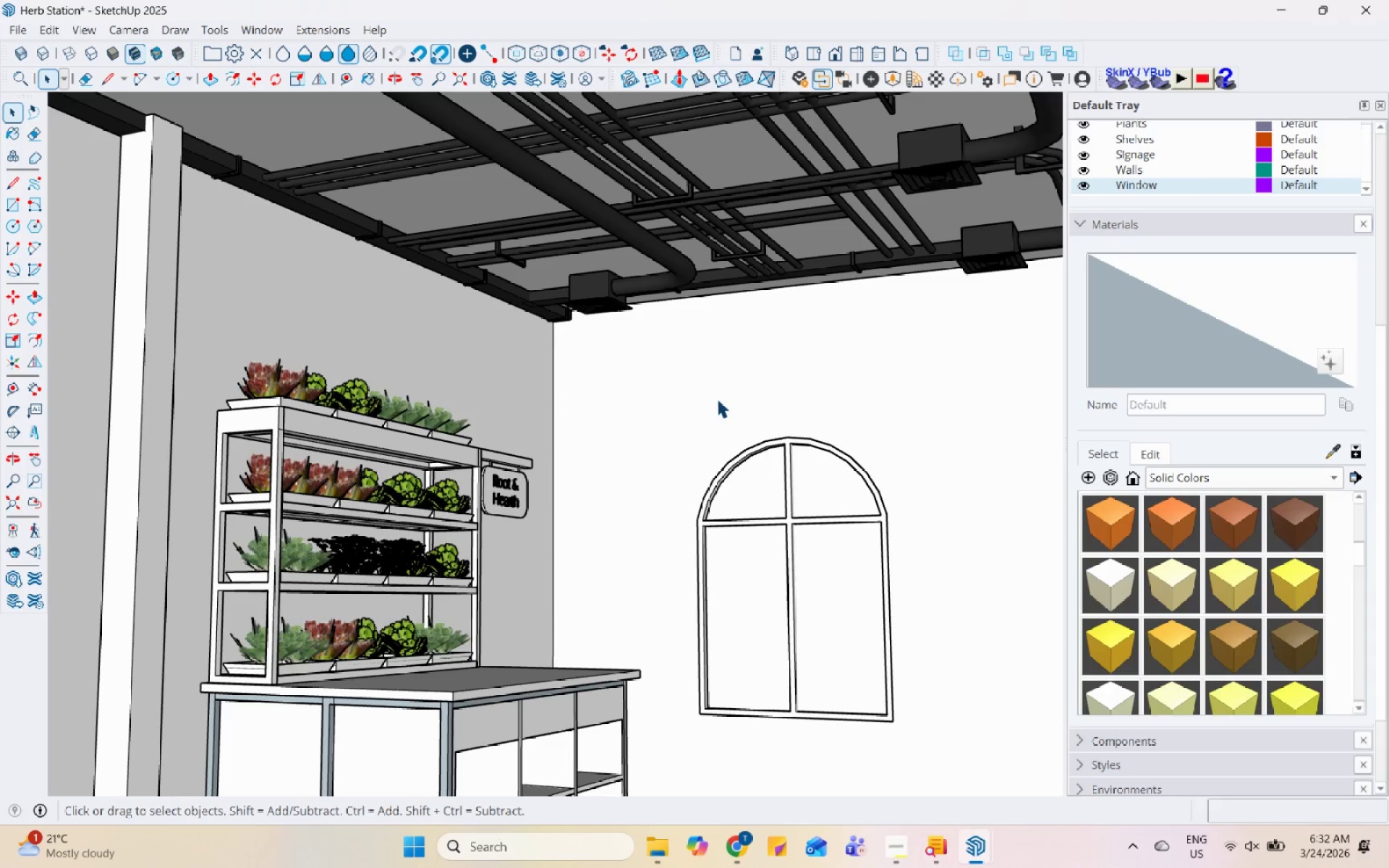 
scroll: coordinate [708, 410], scroll_direction: down, amount: 7.0
 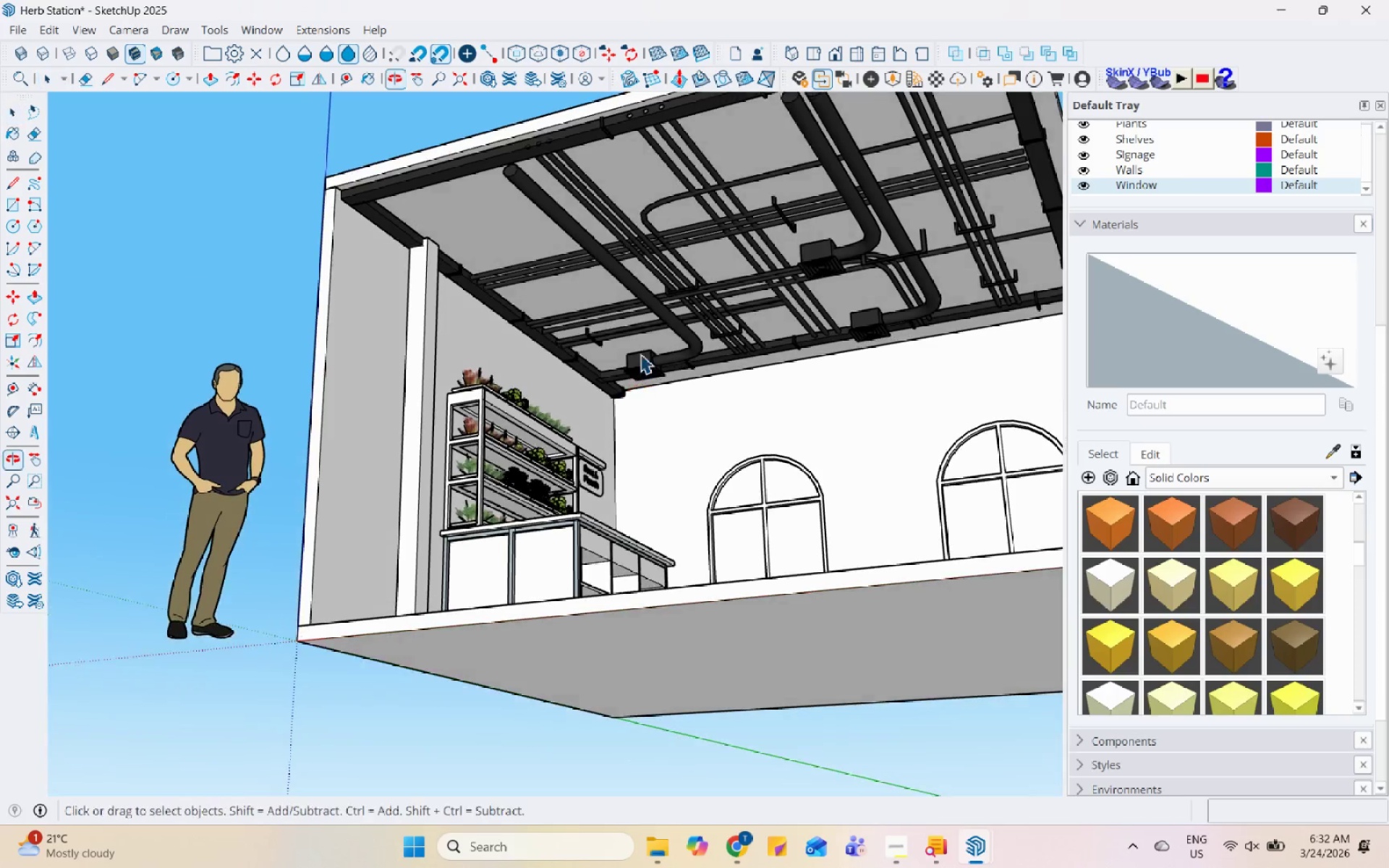 
key(Control+S)
 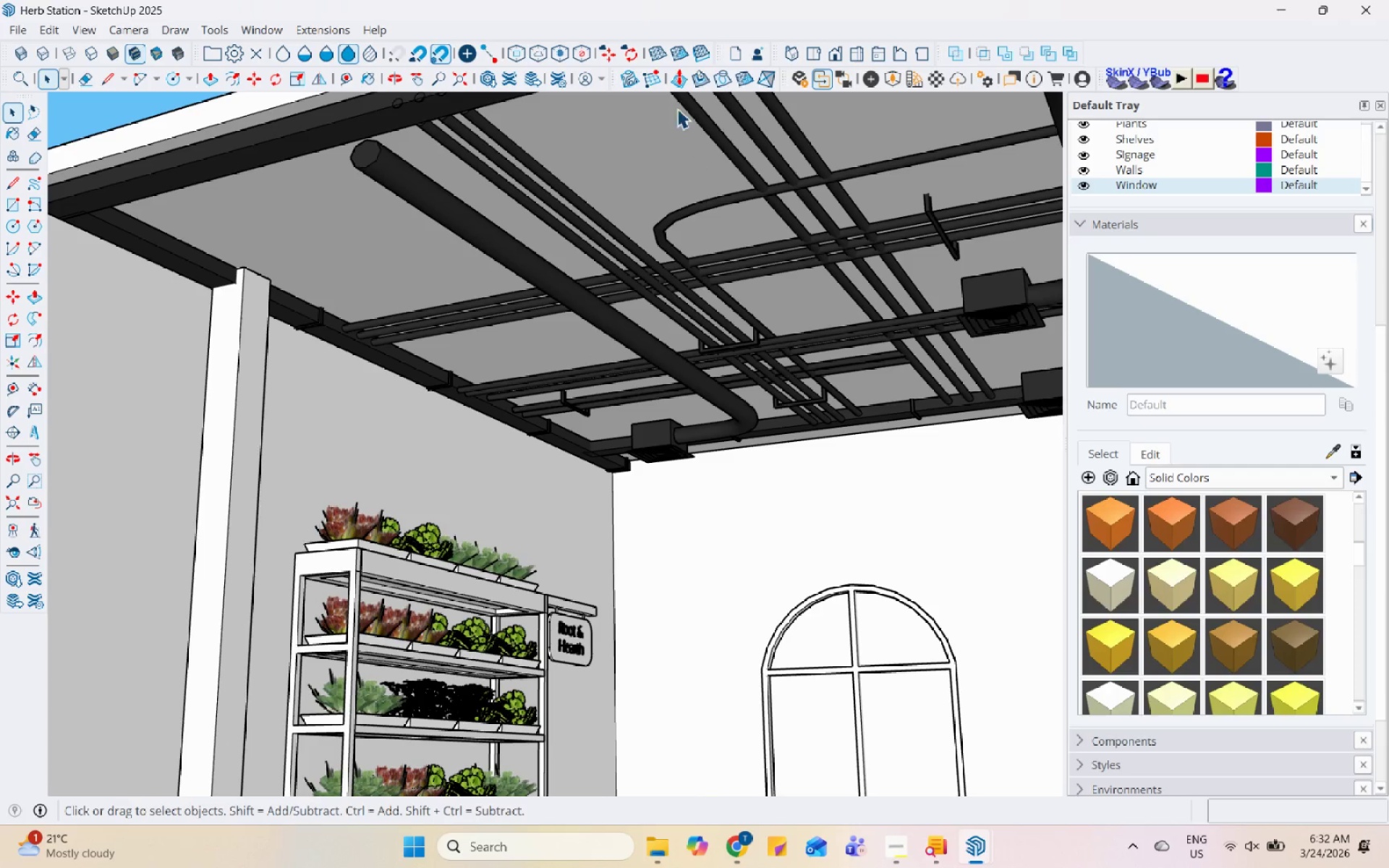 
scroll: coordinate [621, 288], scroll_direction: up, amount: 6.0
 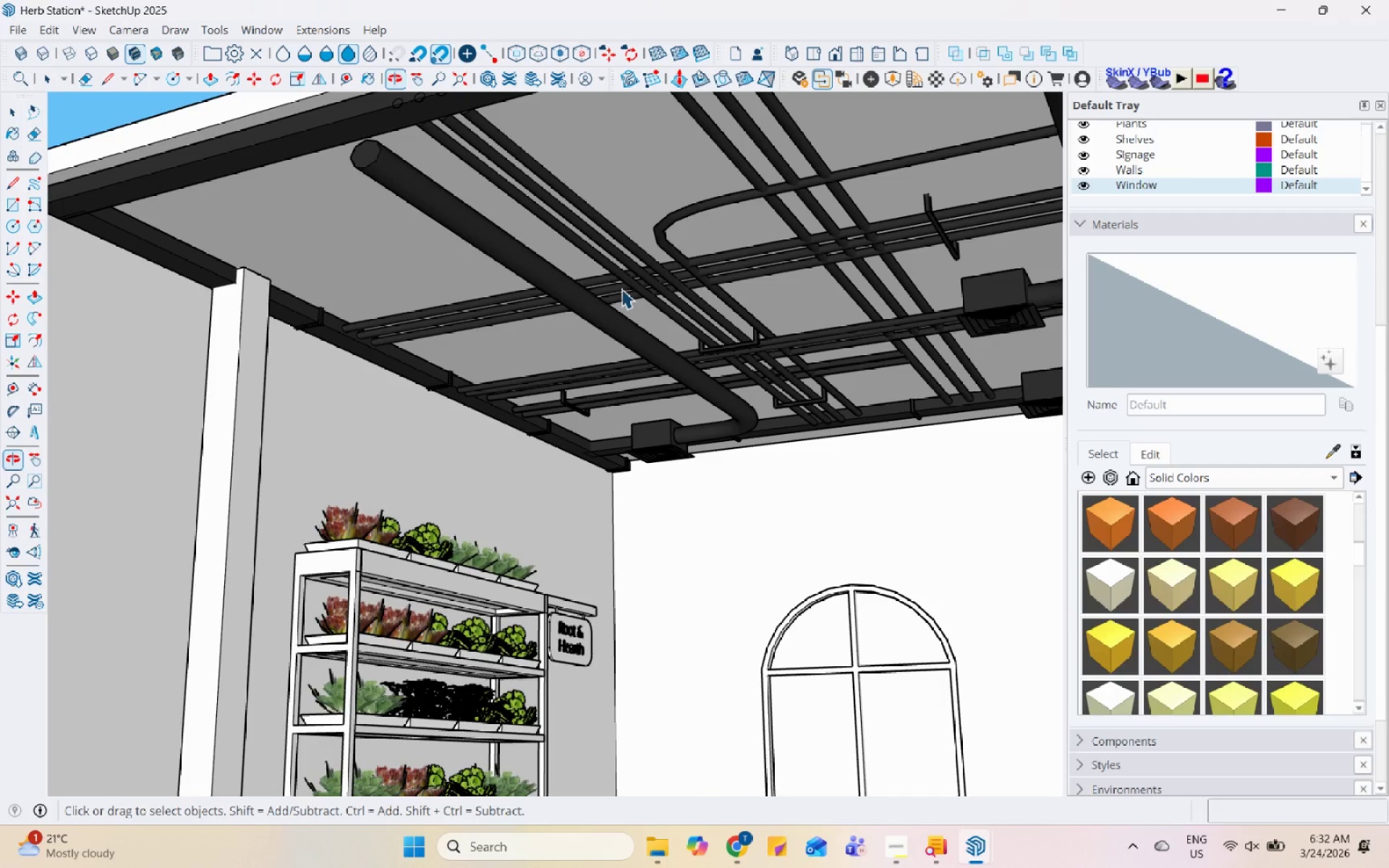 
scroll: coordinate [674, 506], scroll_direction: down, amount: 6.0
 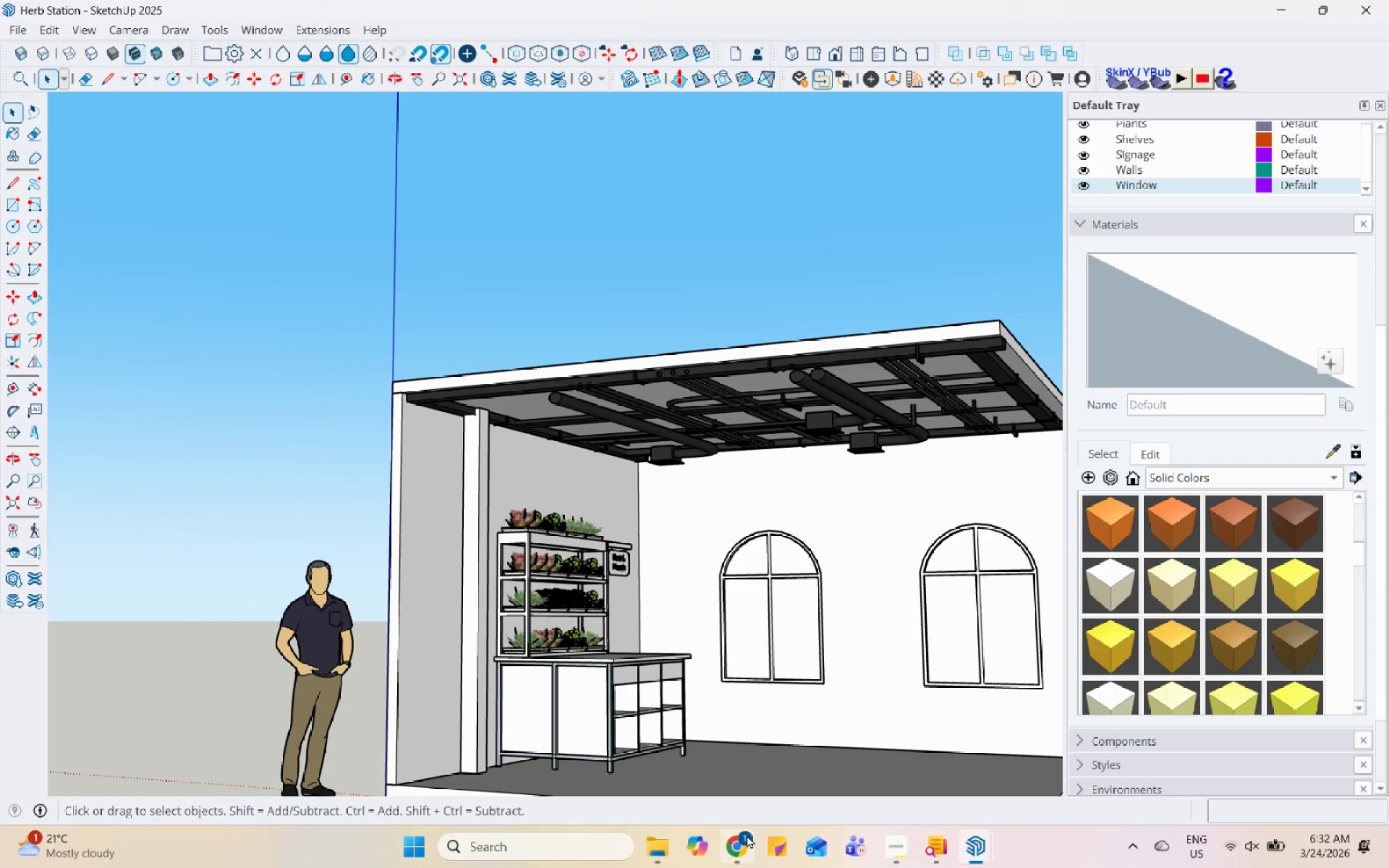 
scroll: coordinate [741, 769], scroll_direction: up, amount: 2.0
 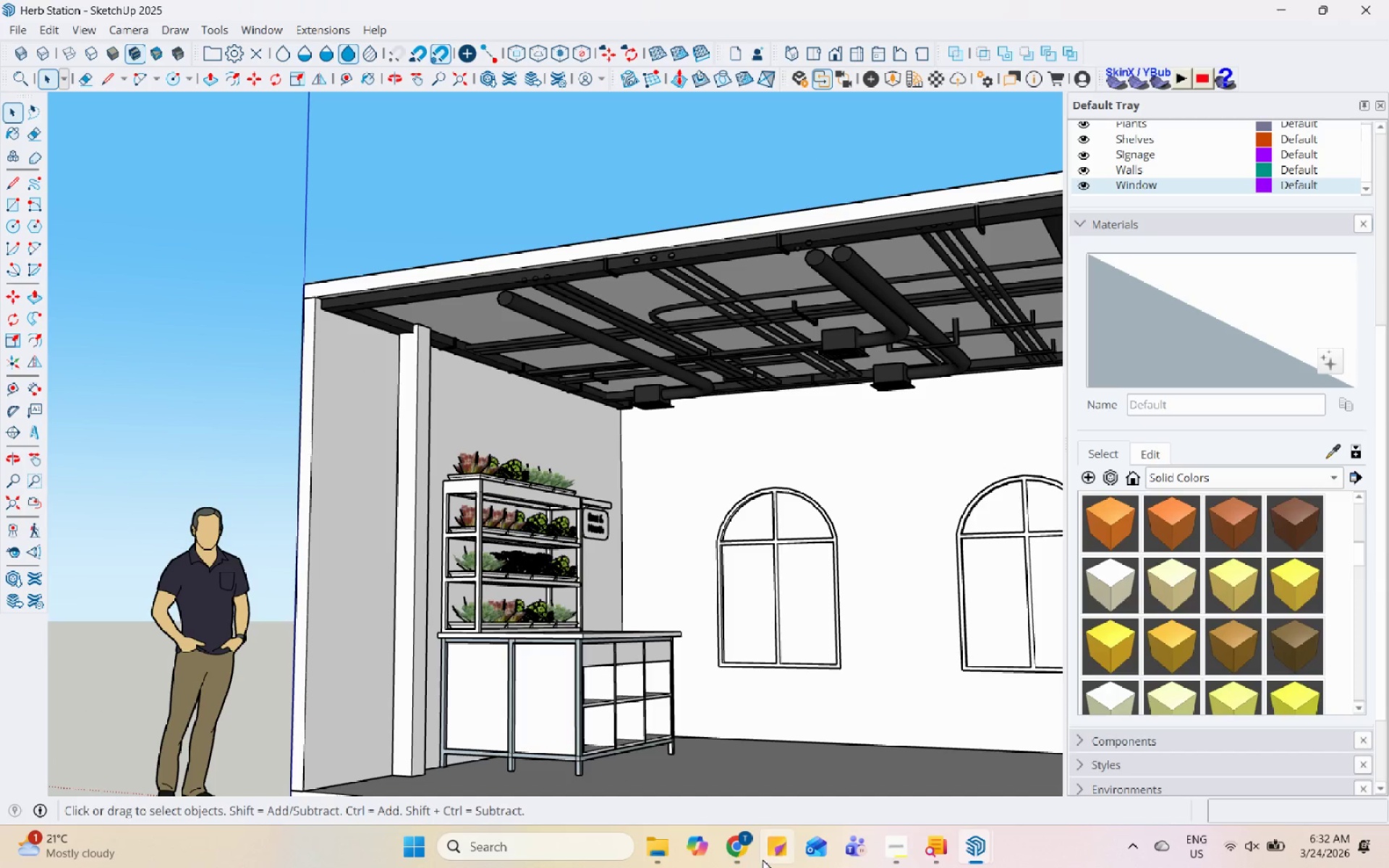 
left_click([737, 850])
 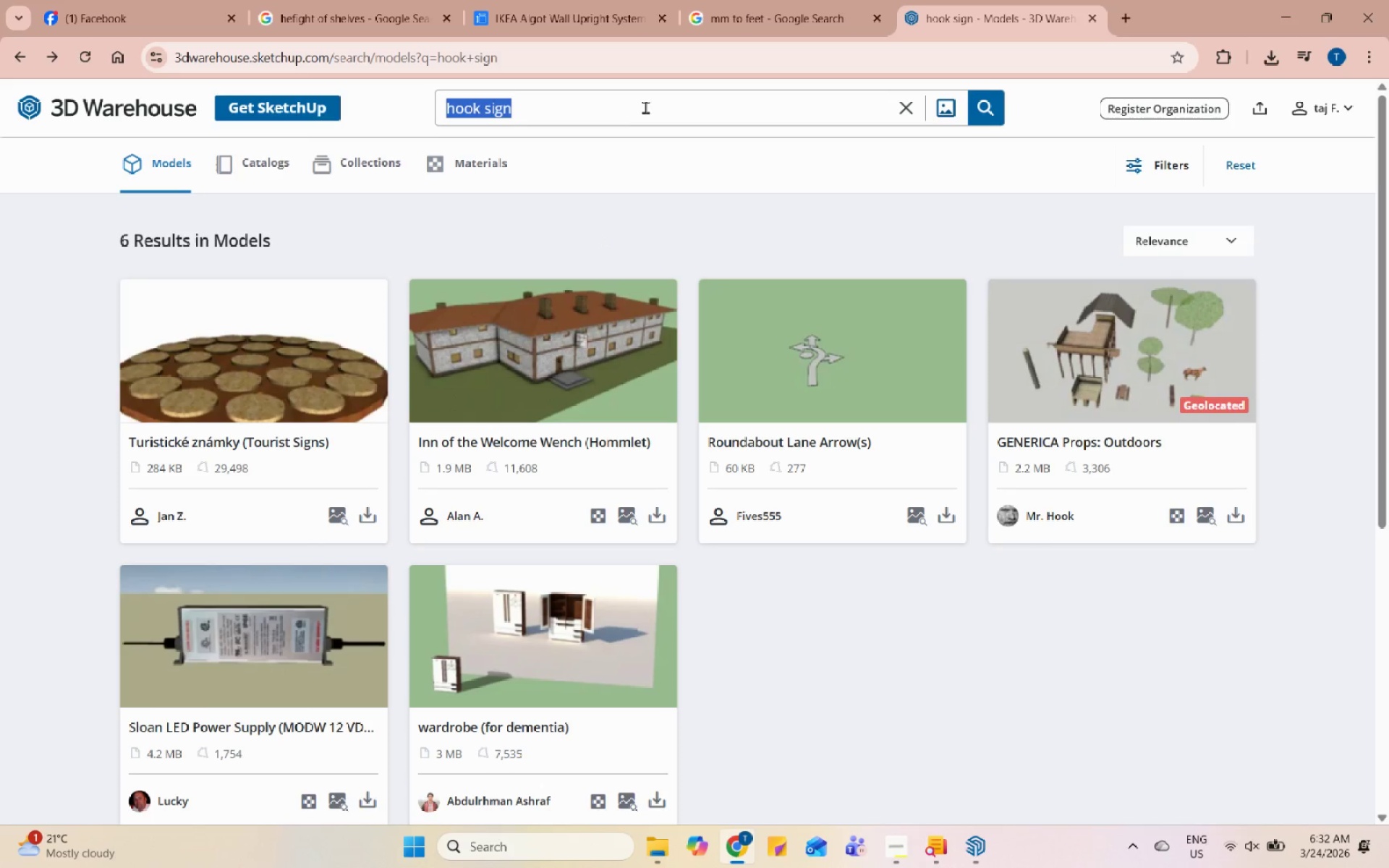 
double_click([645, 106])
 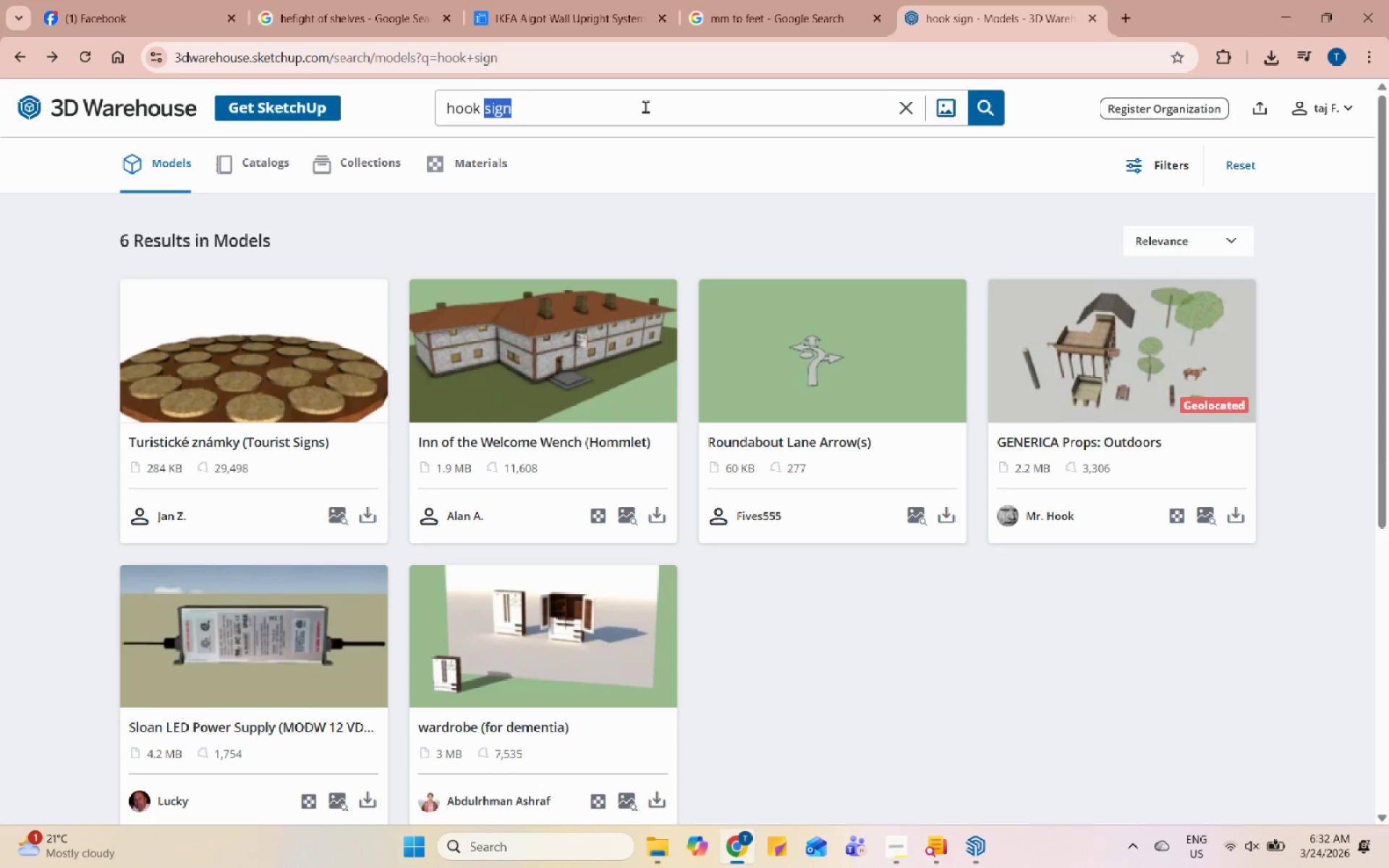 
triple_click([645, 106])
 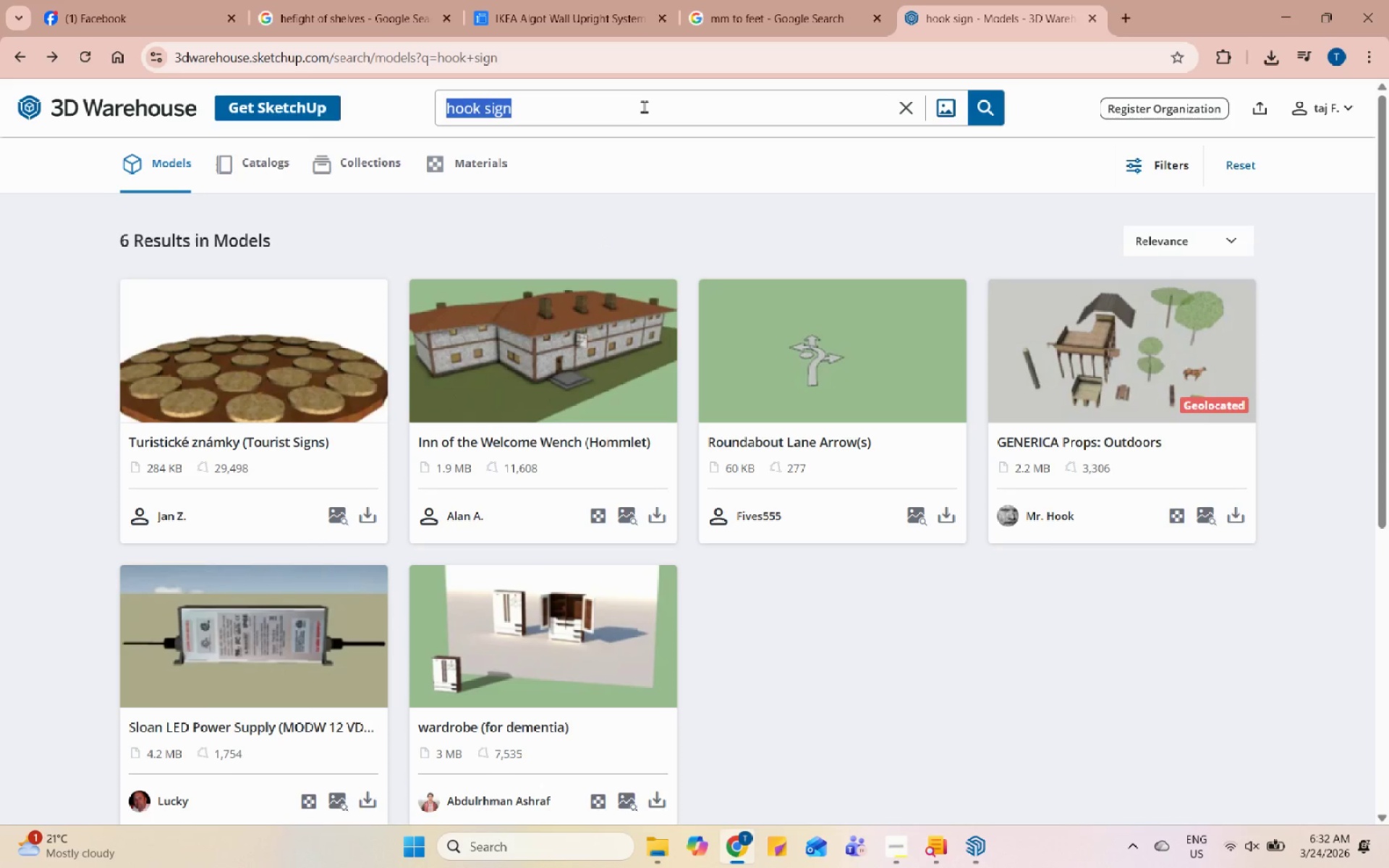 
type(spotlight)
 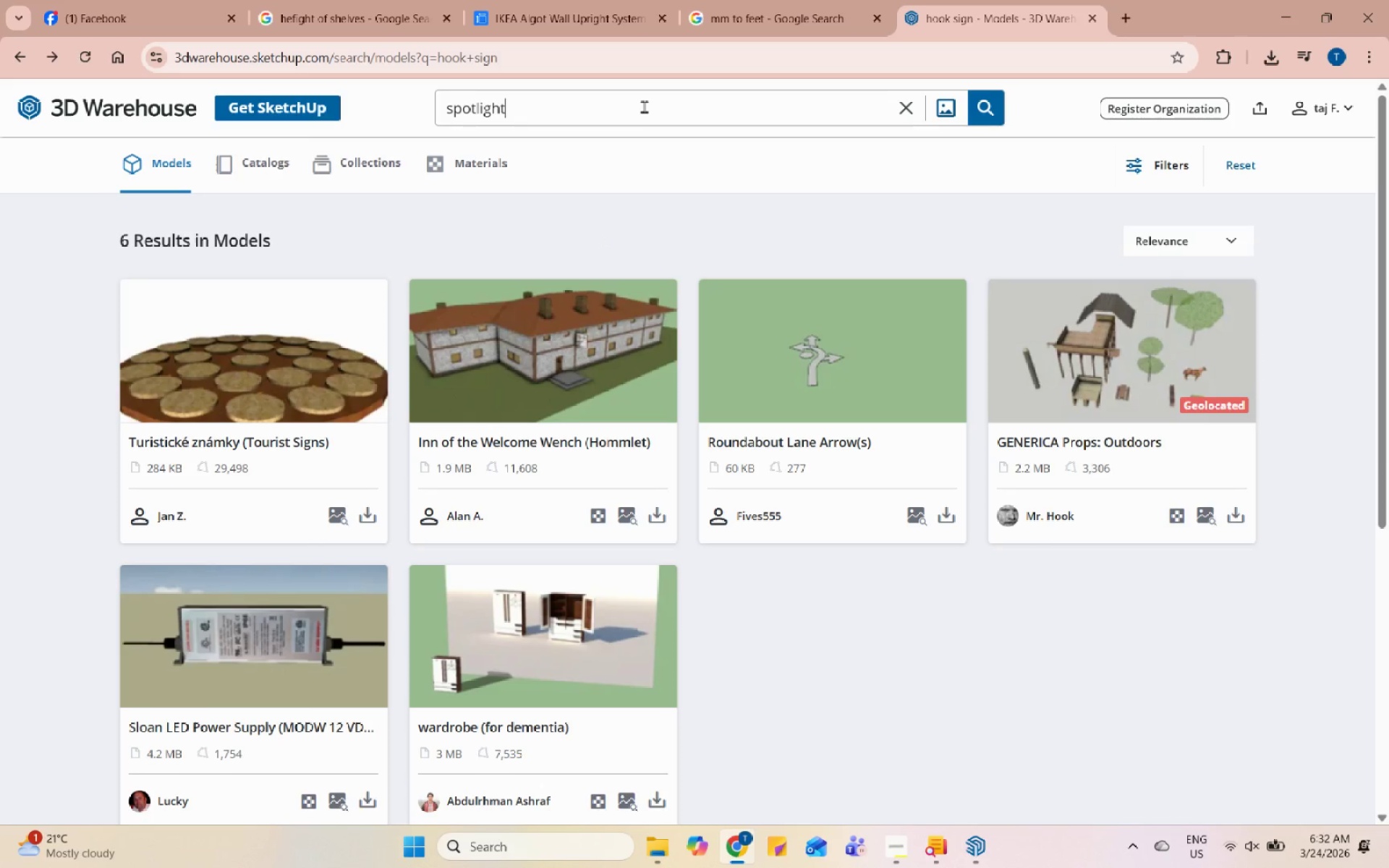 
key(Enter)
 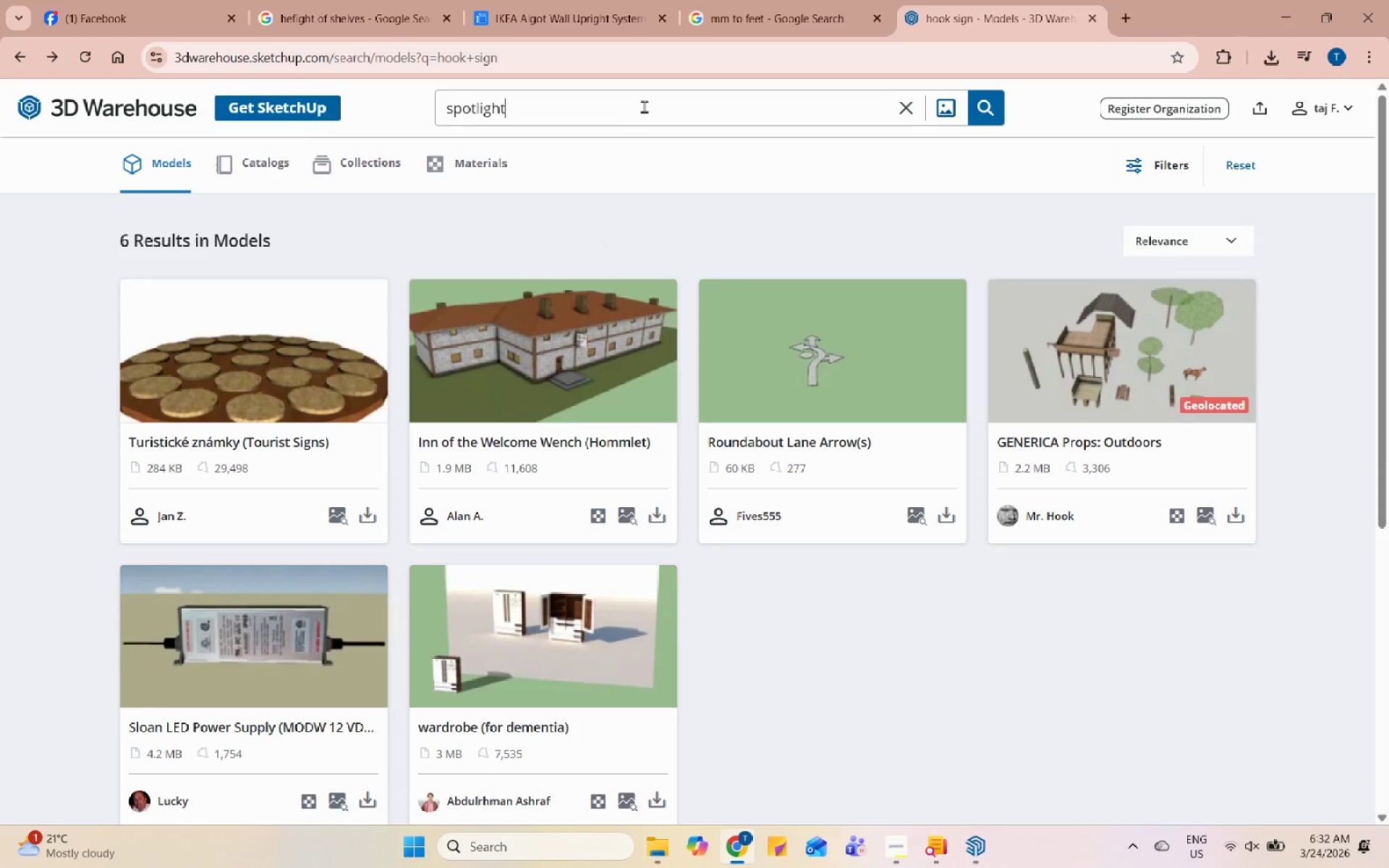 
key(Enter)
 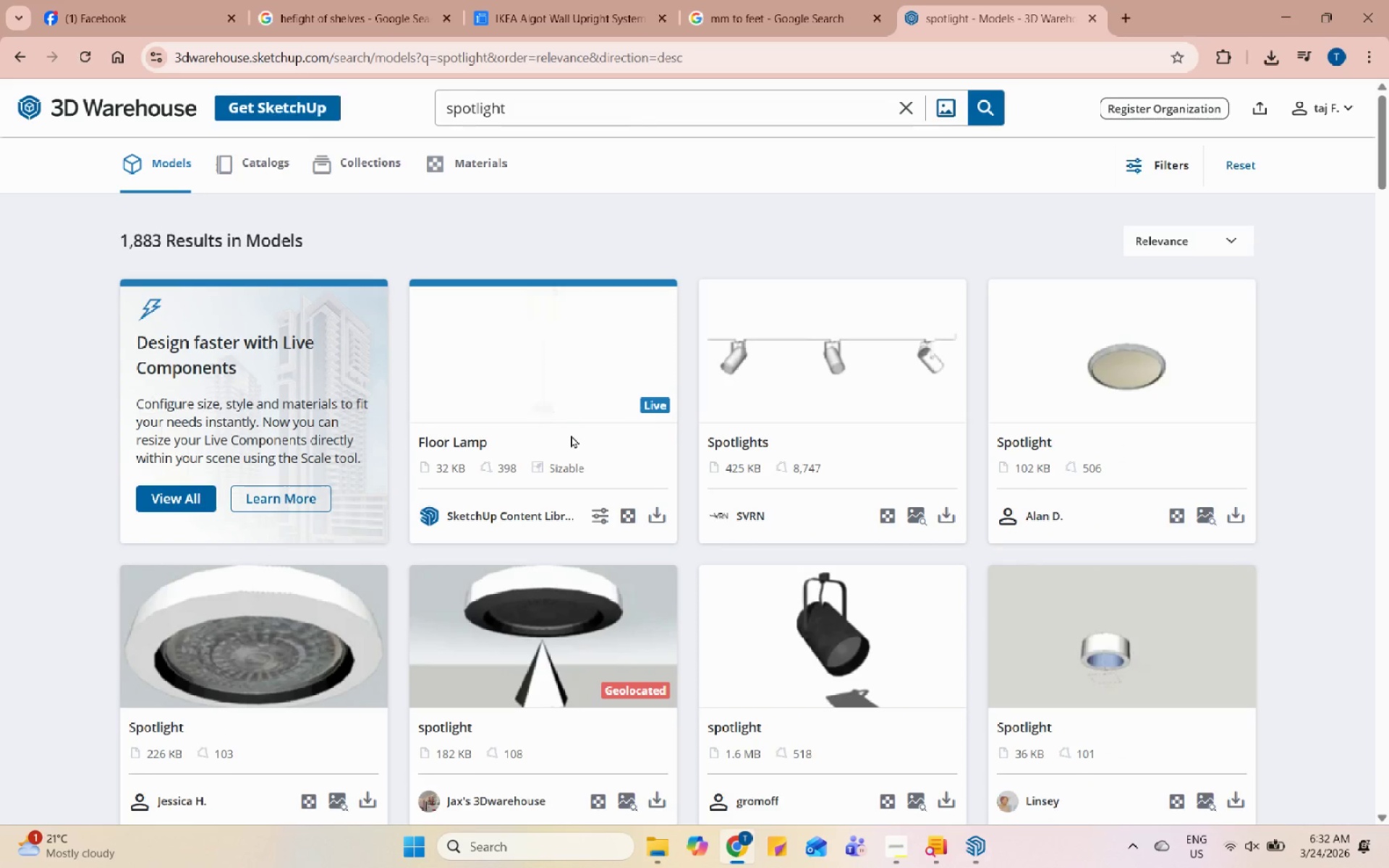 
scroll: coordinate [1078, 485], scroll_direction: down, amount: 18.0
 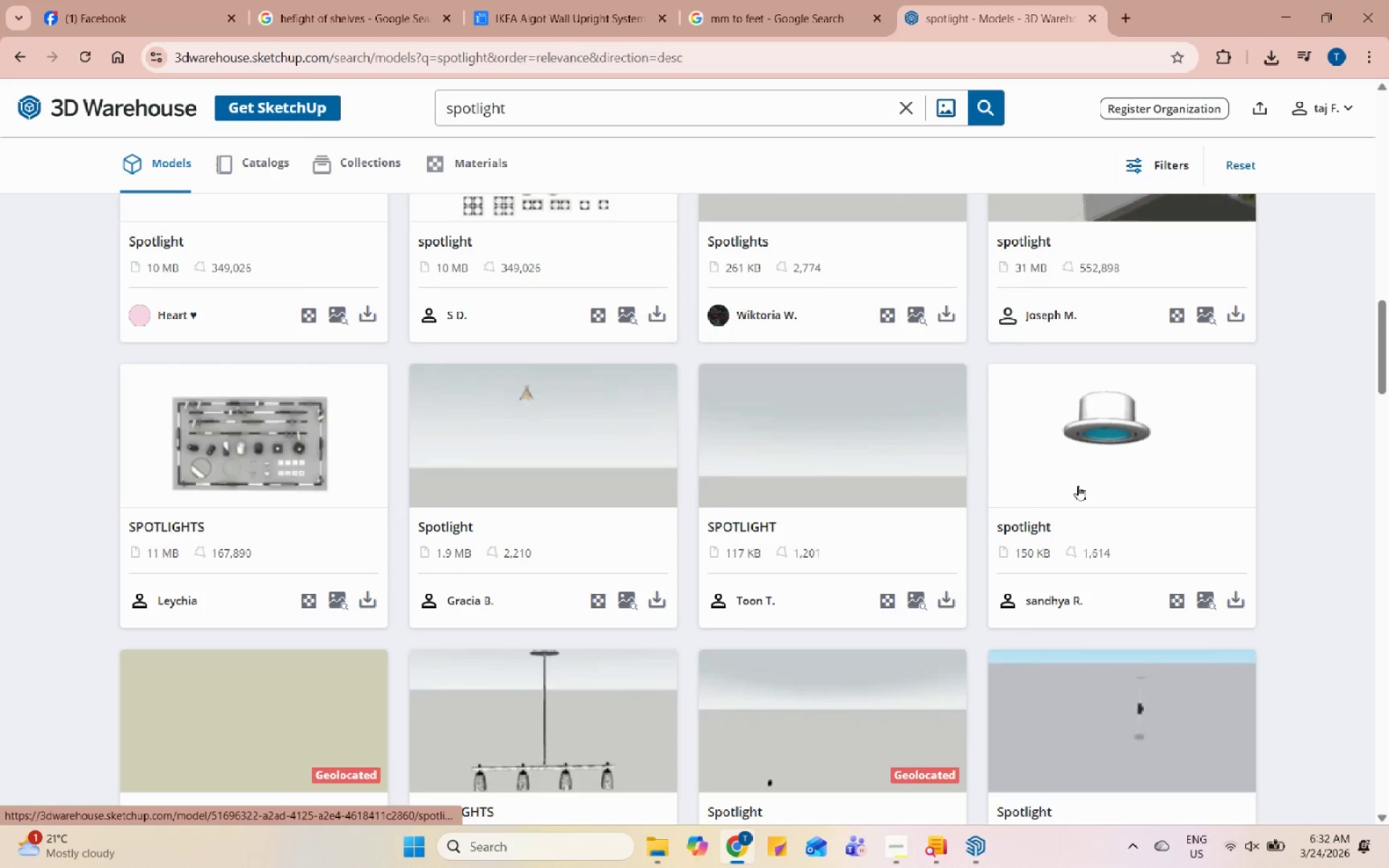 
scroll: coordinate [1069, 490], scroll_direction: down, amount: 5.0
 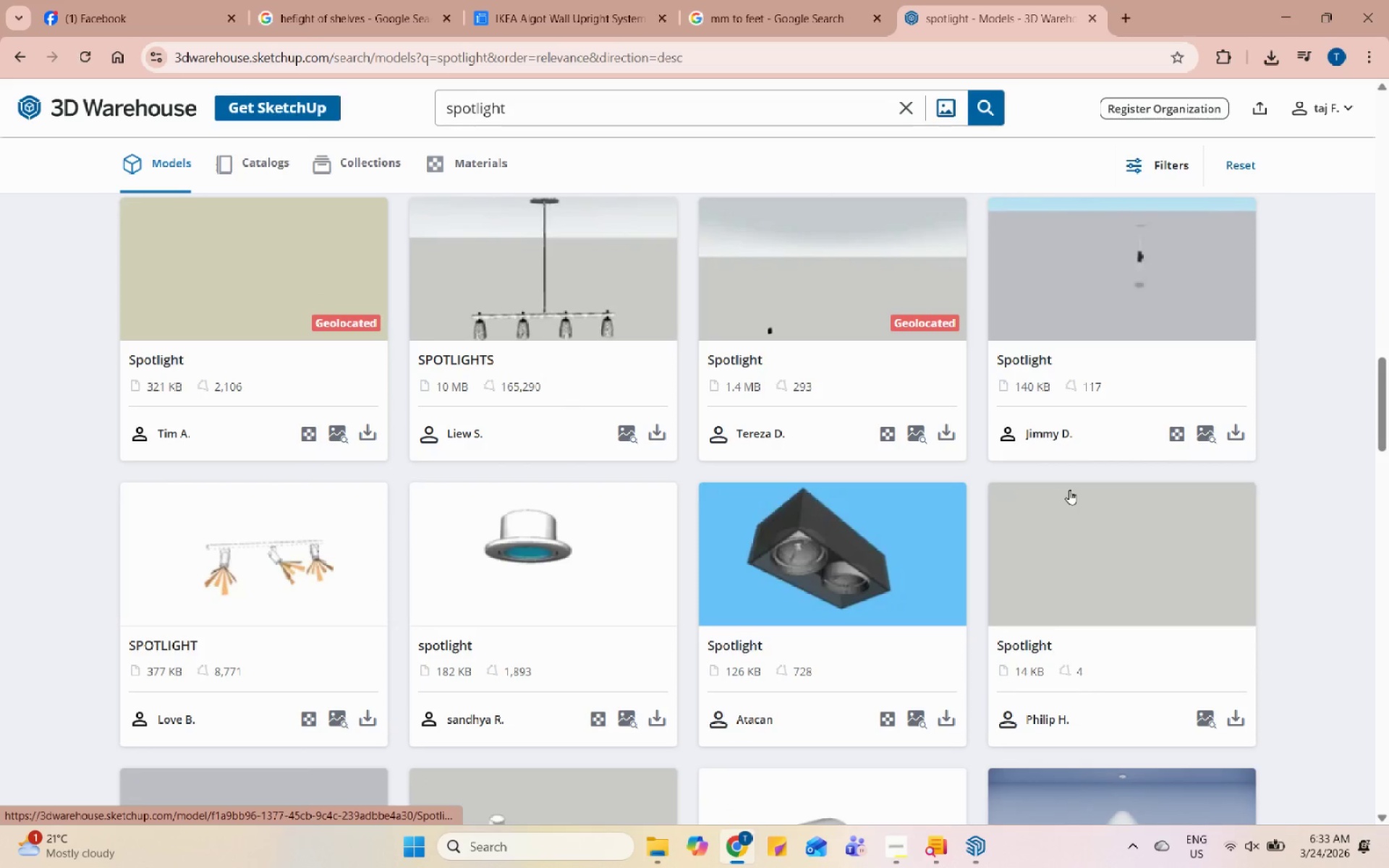 
scroll: coordinate [854, 493], scroll_direction: up, amount: 12.0
 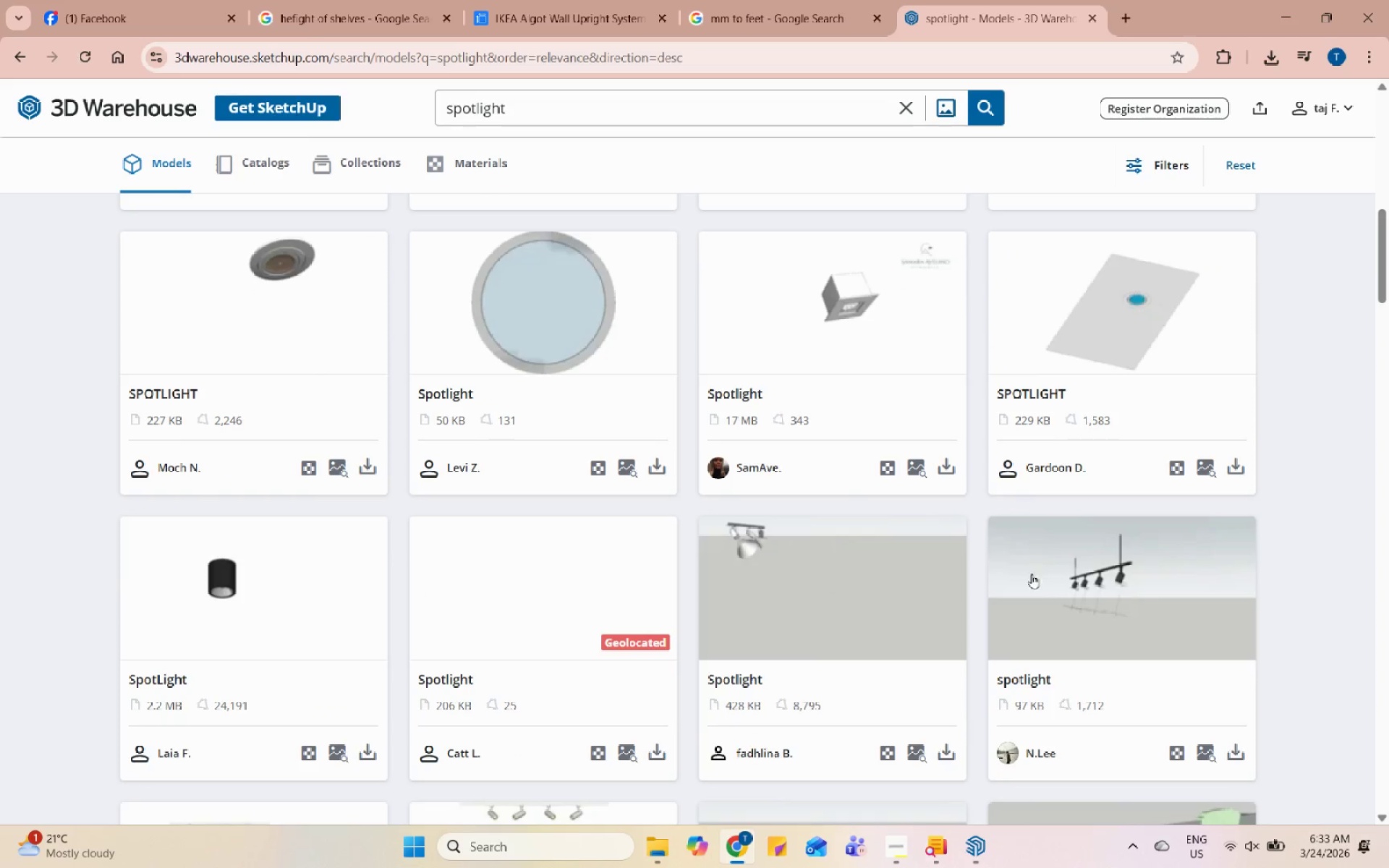 
left_click([1045, 574])
 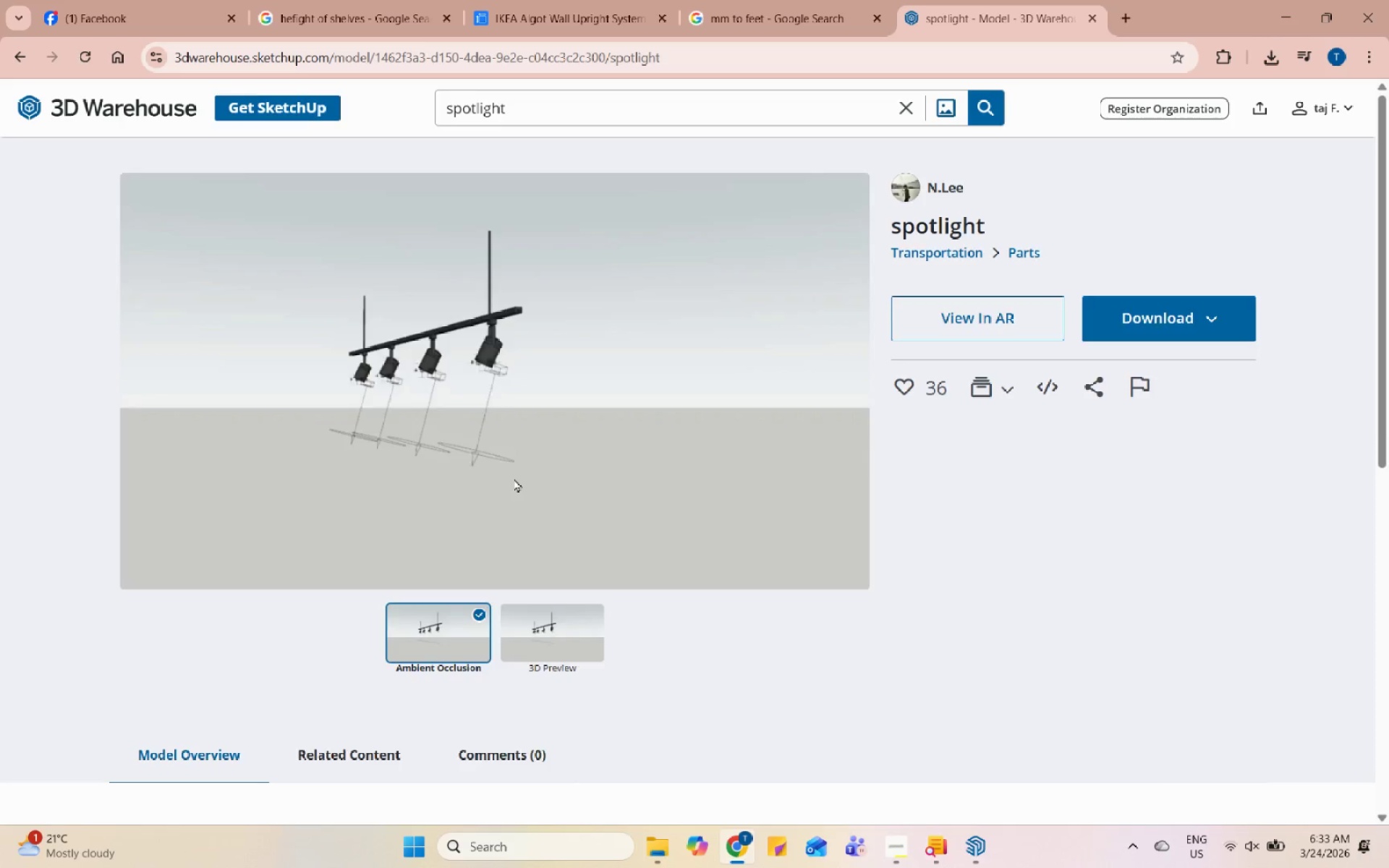 
scroll: coordinate [1019, 562], scroll_direction: up, amount: 15.0
 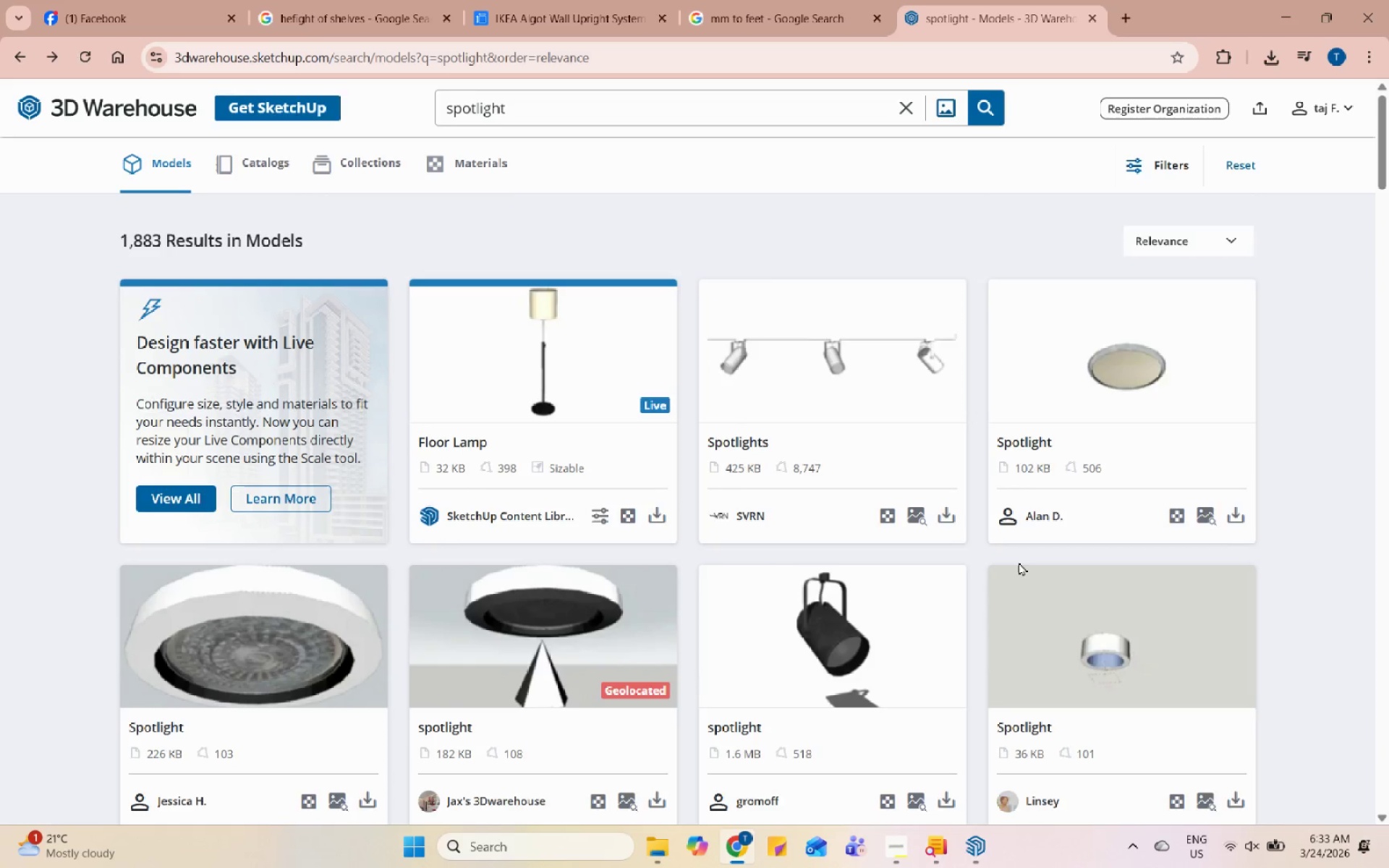 
scroll: coordinate [940, 588], scroll_direction: down, amount: 23.0
 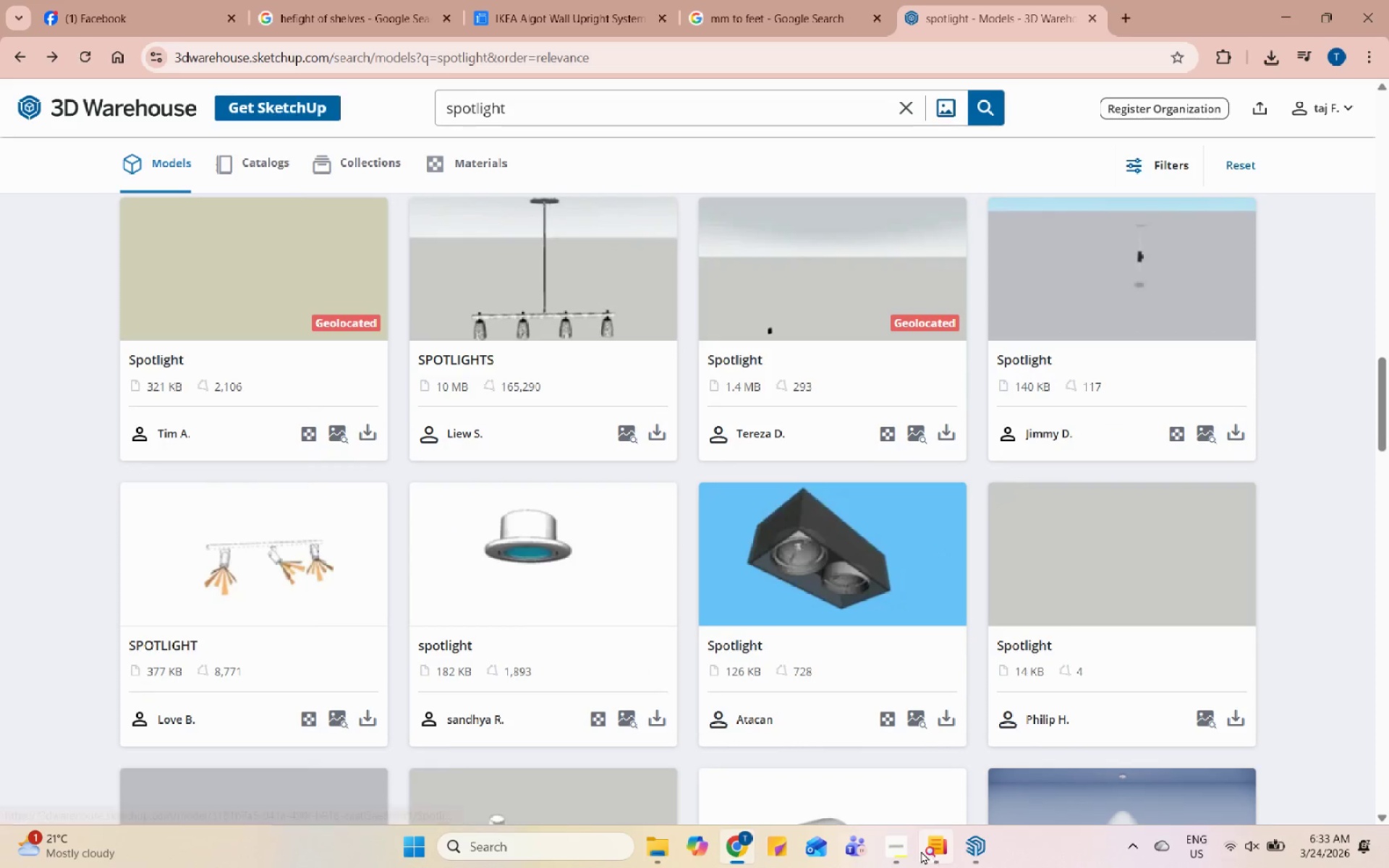 
left_click([907, 848])